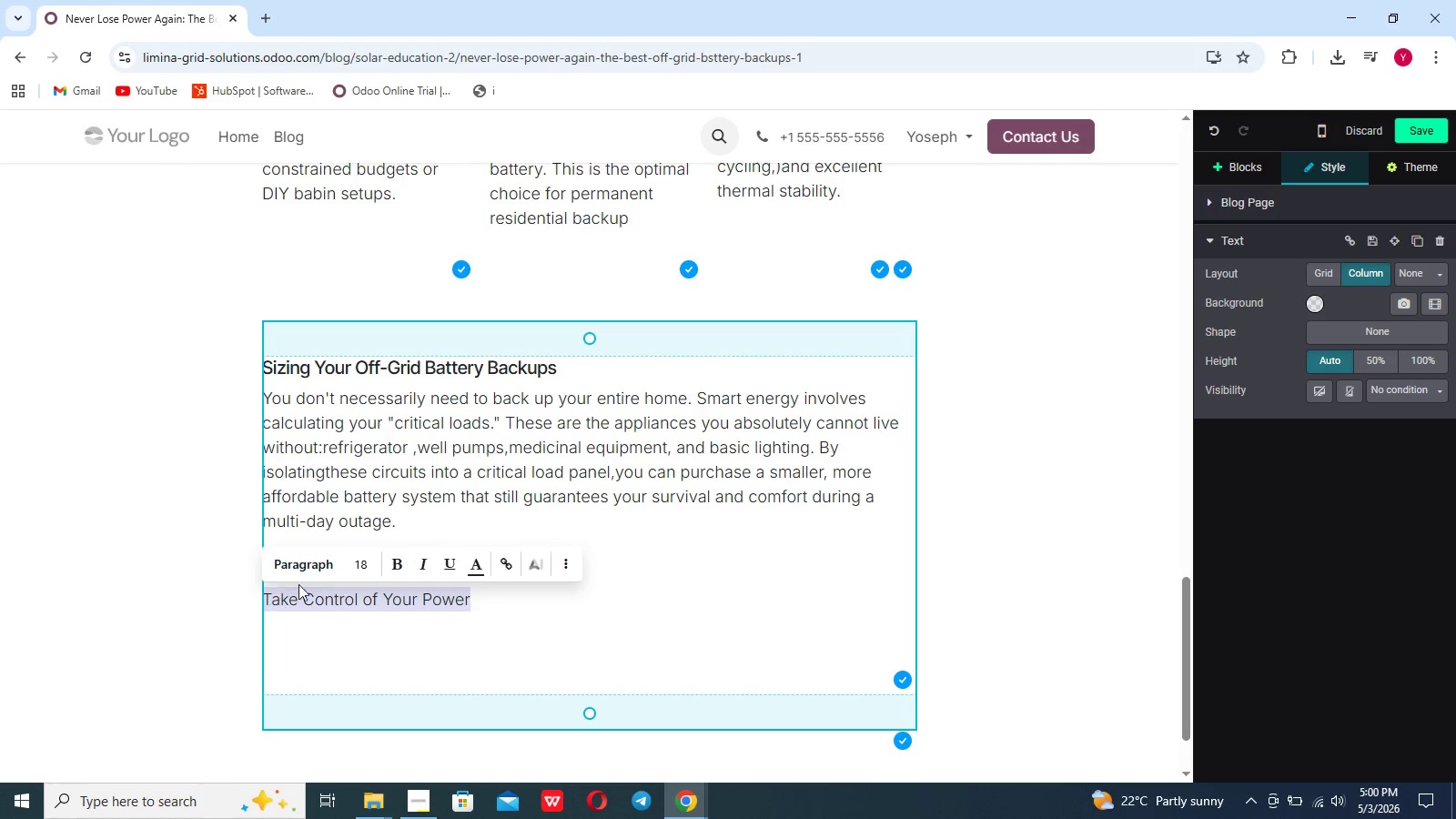 
mouse_move([304, 559])
 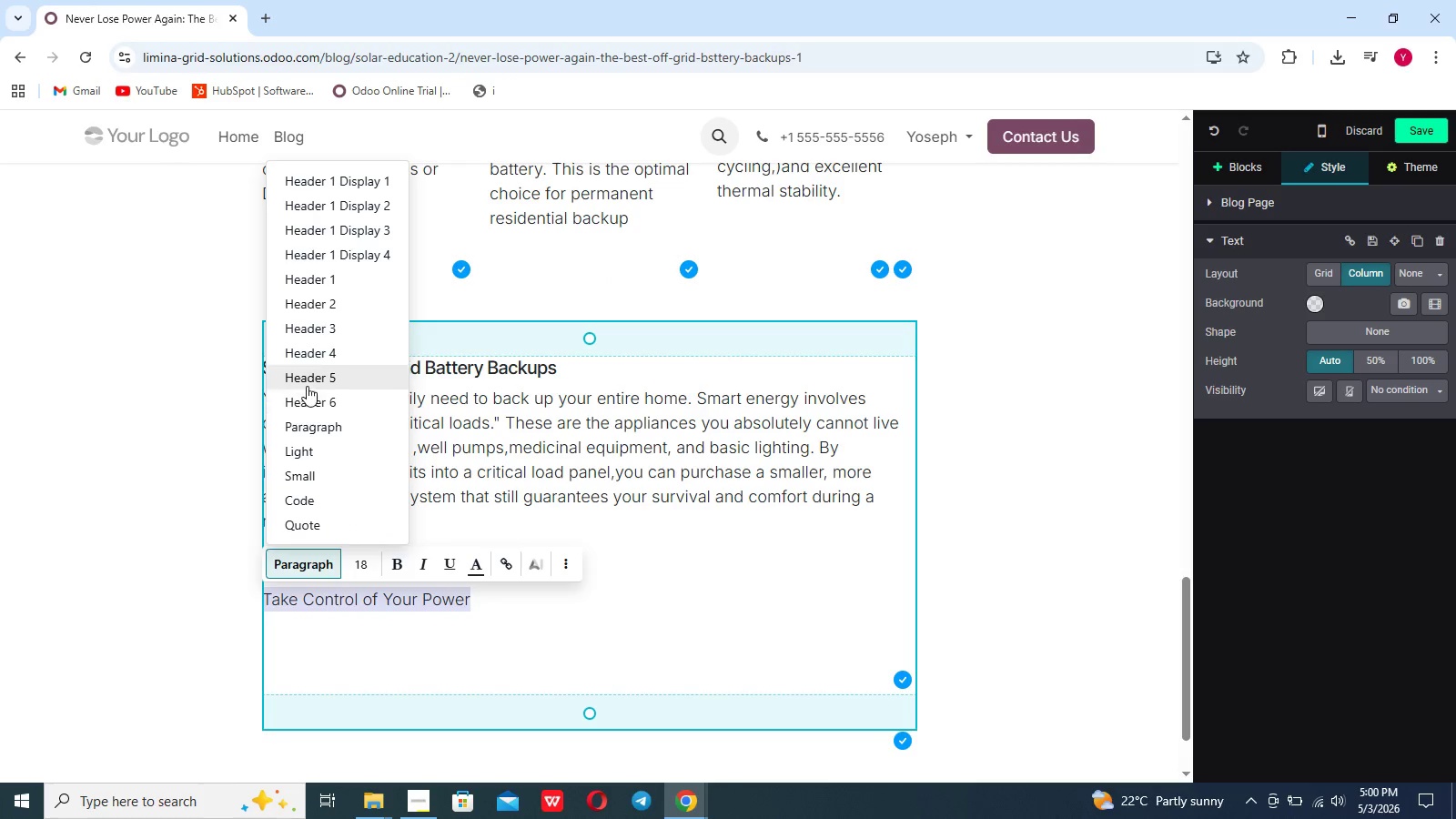 
left_click([307, 386])
 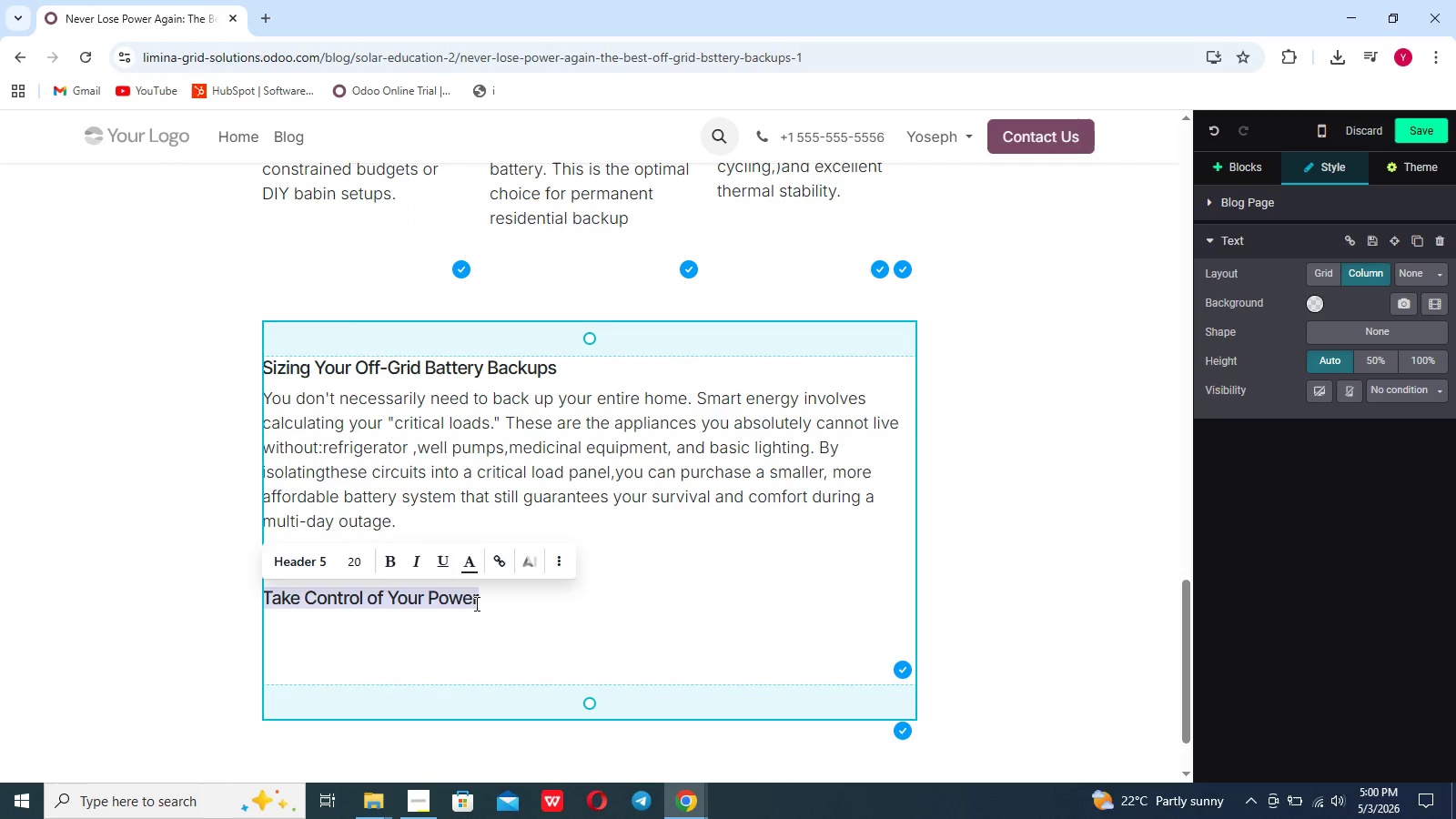 
left_click([482, 602])
 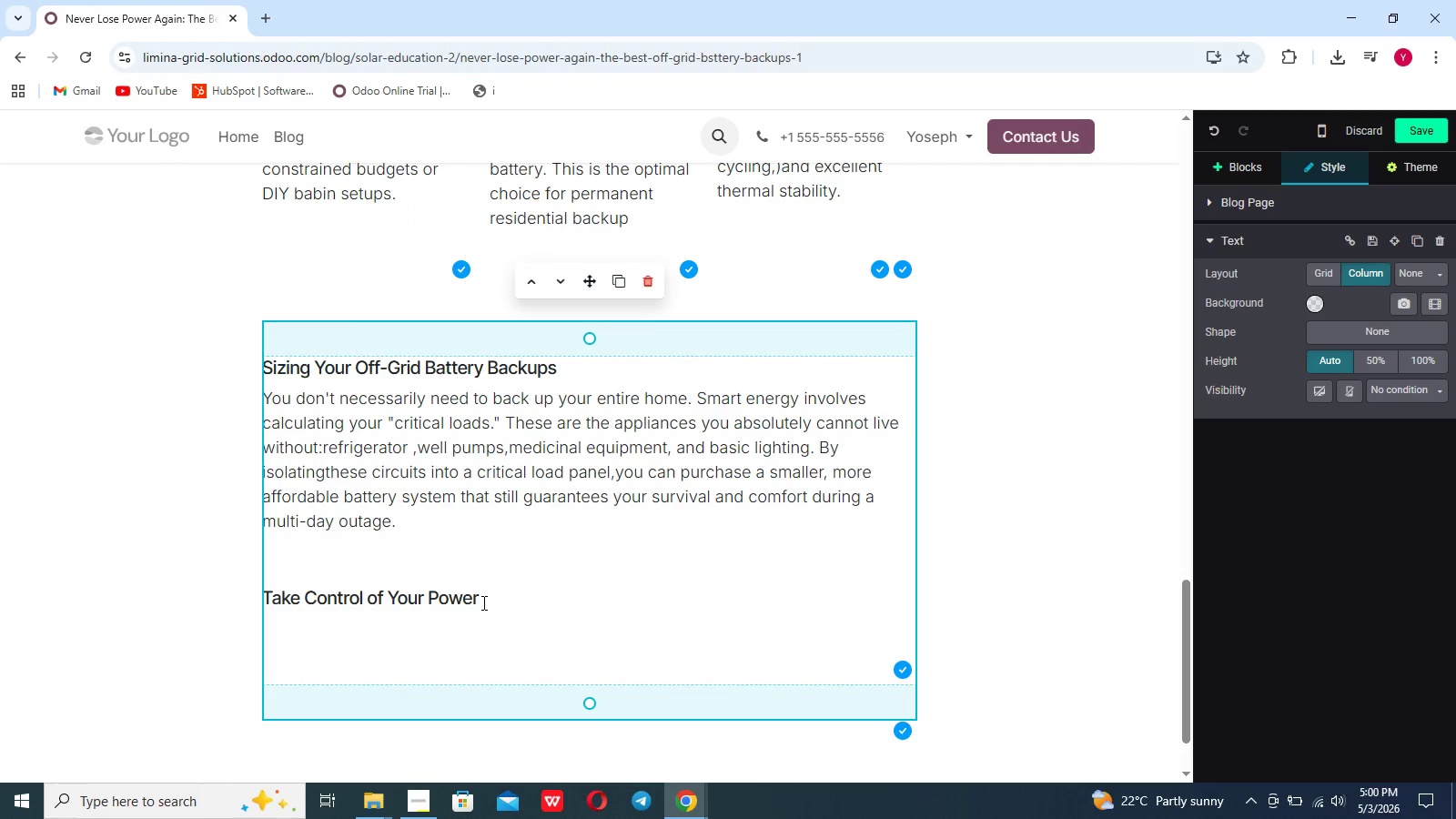 
key(Enter)
 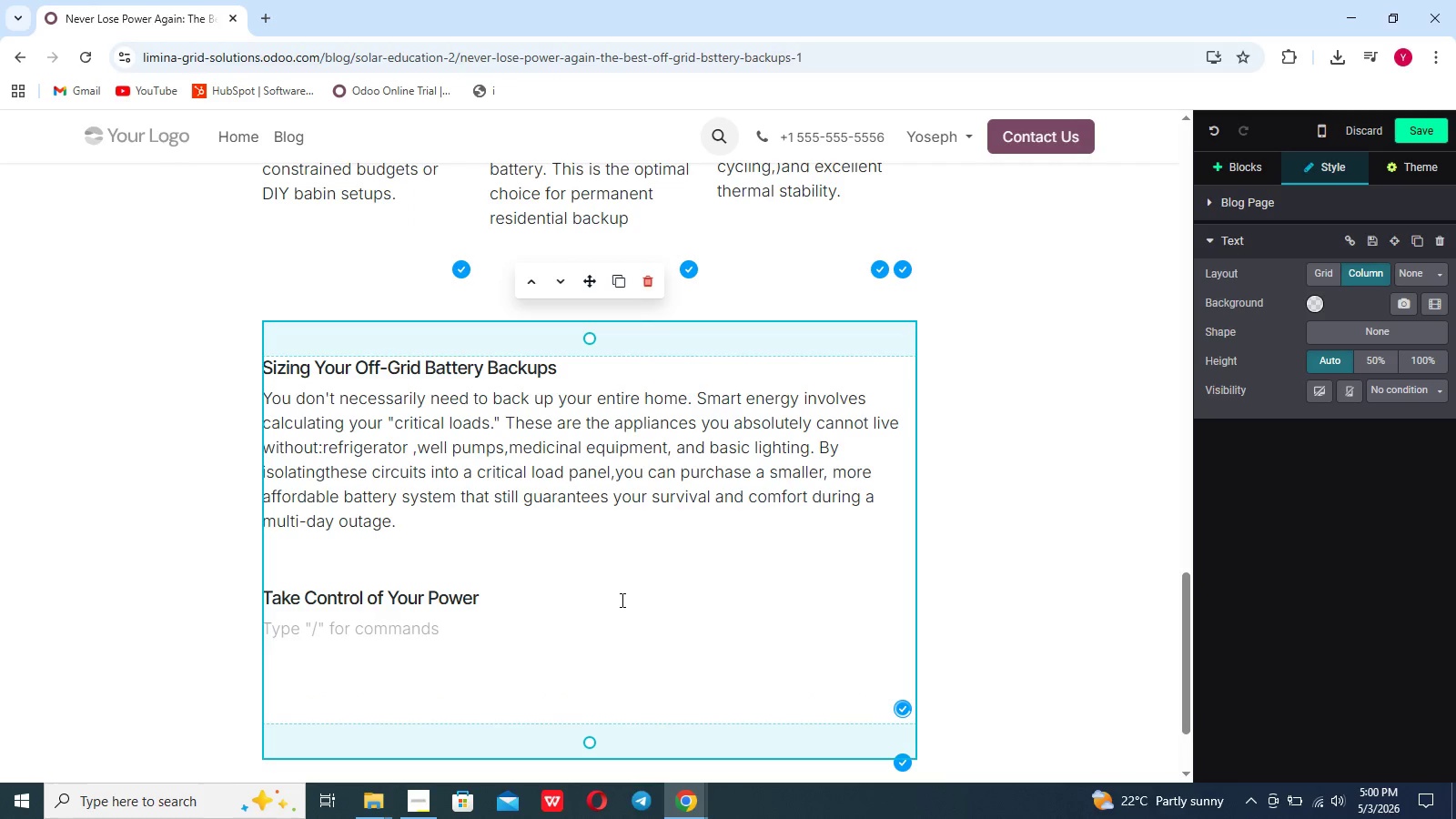 
key(Enter)
 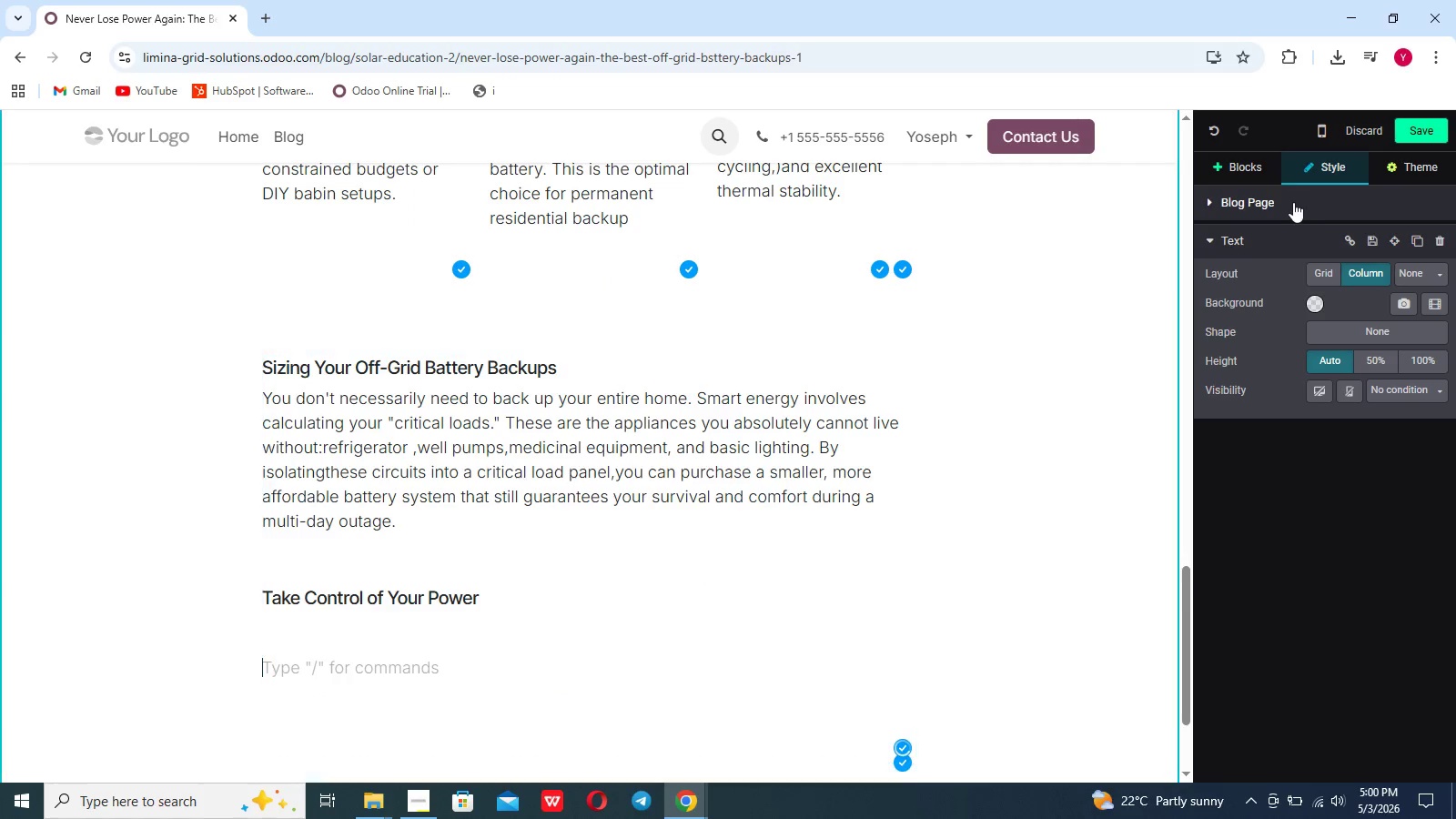 
left_click([1261, 178])
 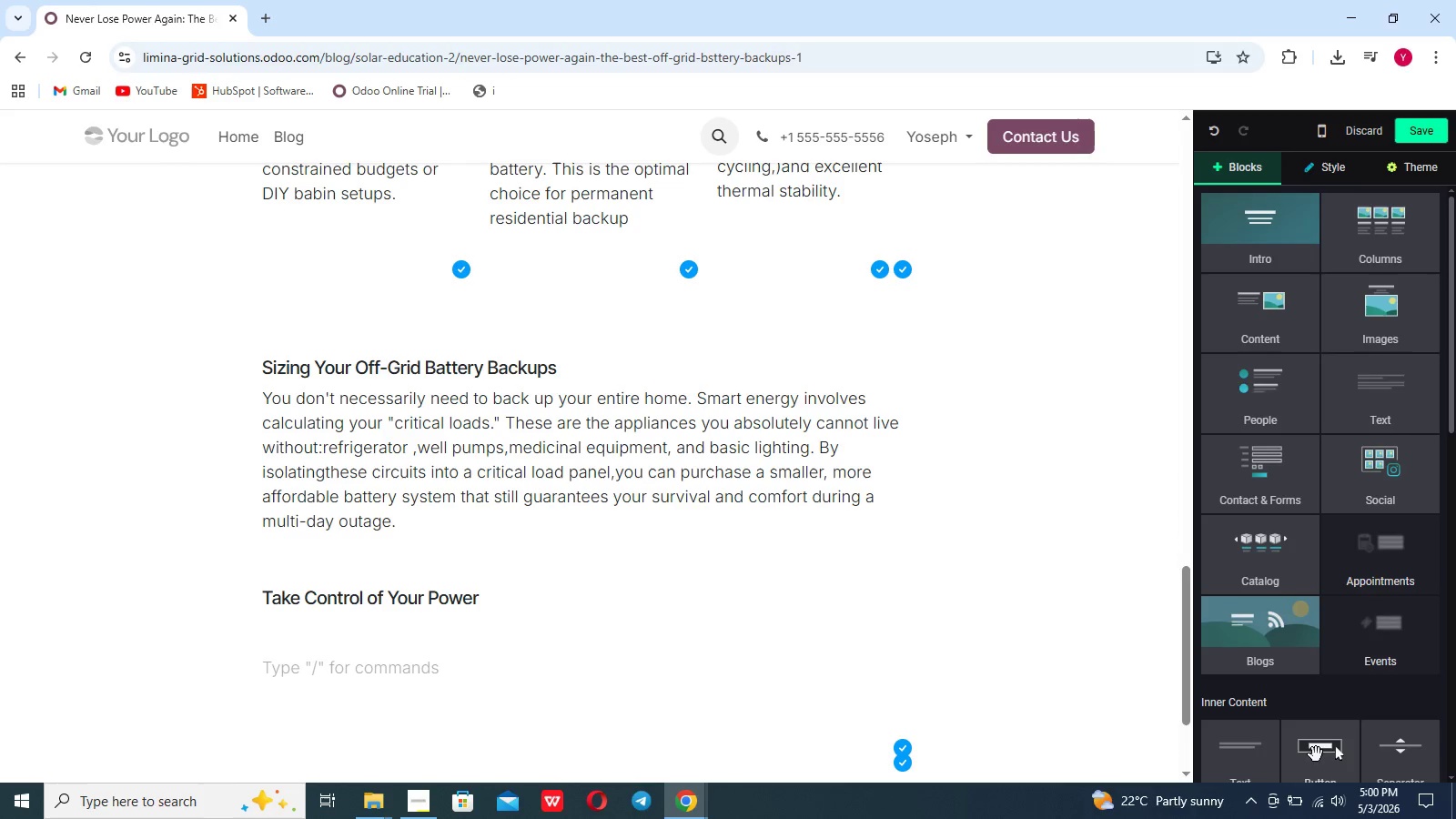 
left_click_drag(start_coordinate=[1316, 754], to_coordinate=[334, 687])
 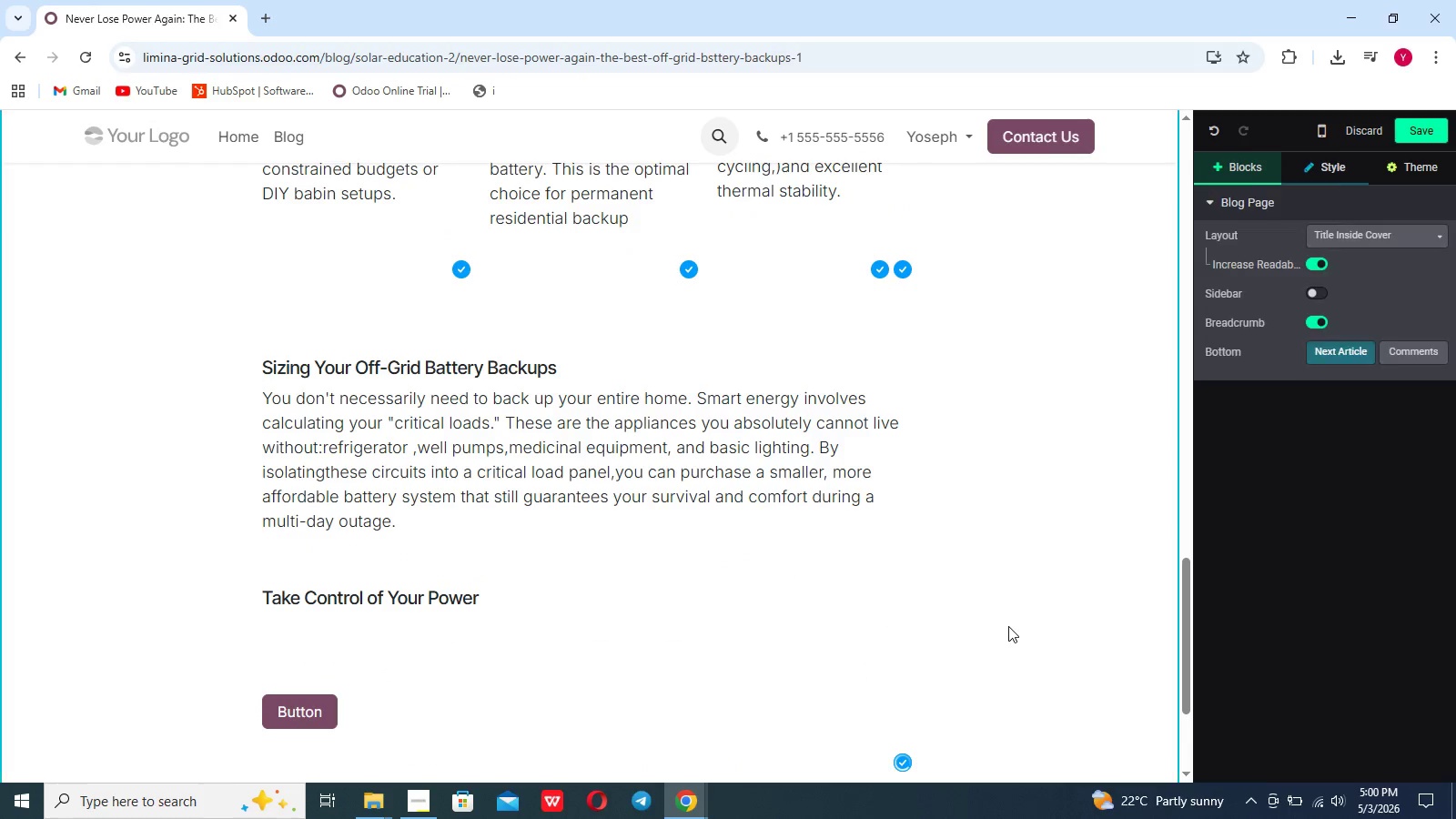 
scroll: coordinate [1008, 626], scroll_direction: up, amount: 93.0
 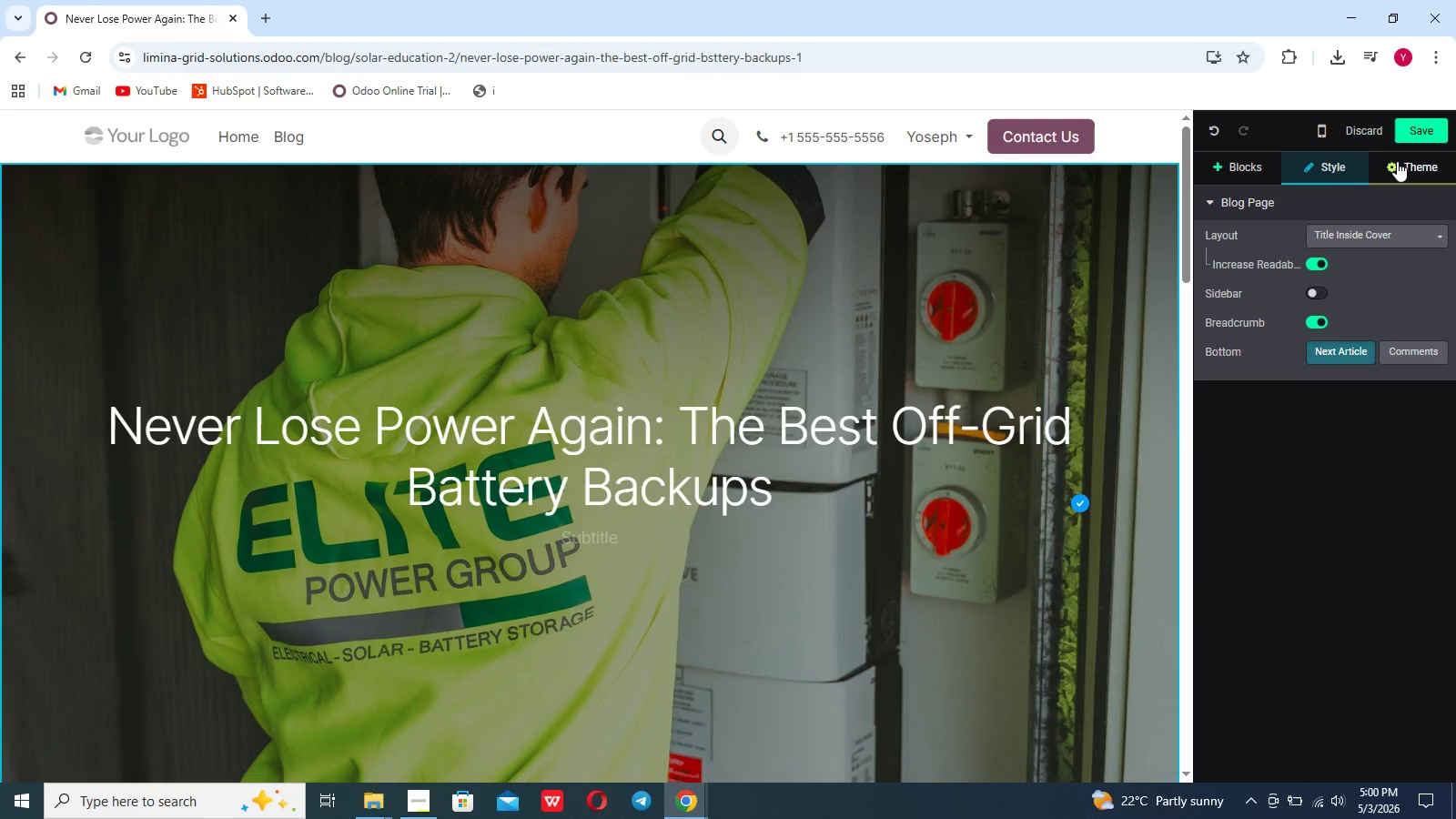 
left_click([1397, 165])
 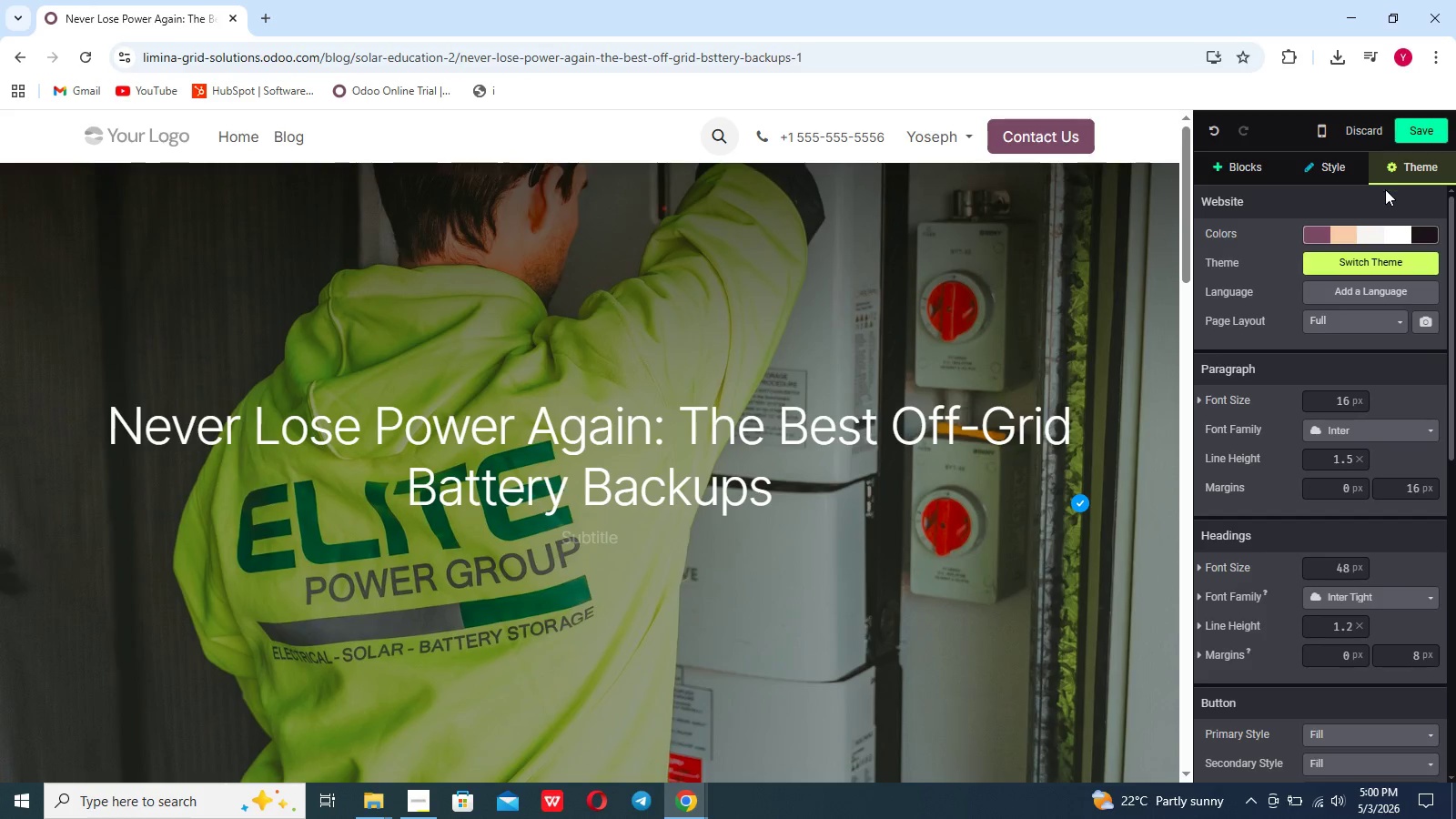 
left_click([1382, 228])
 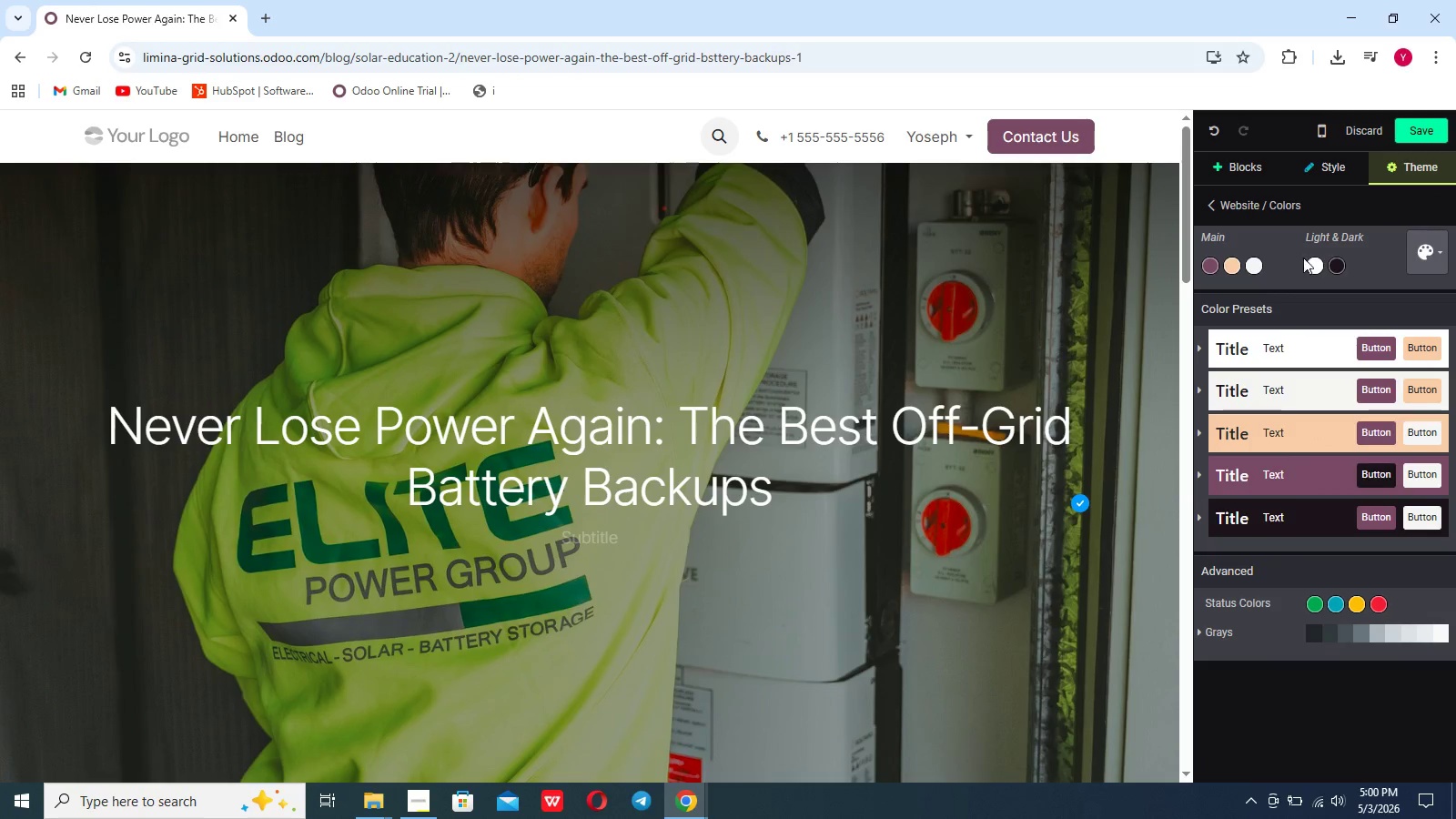 
left_click([1315, 263])
 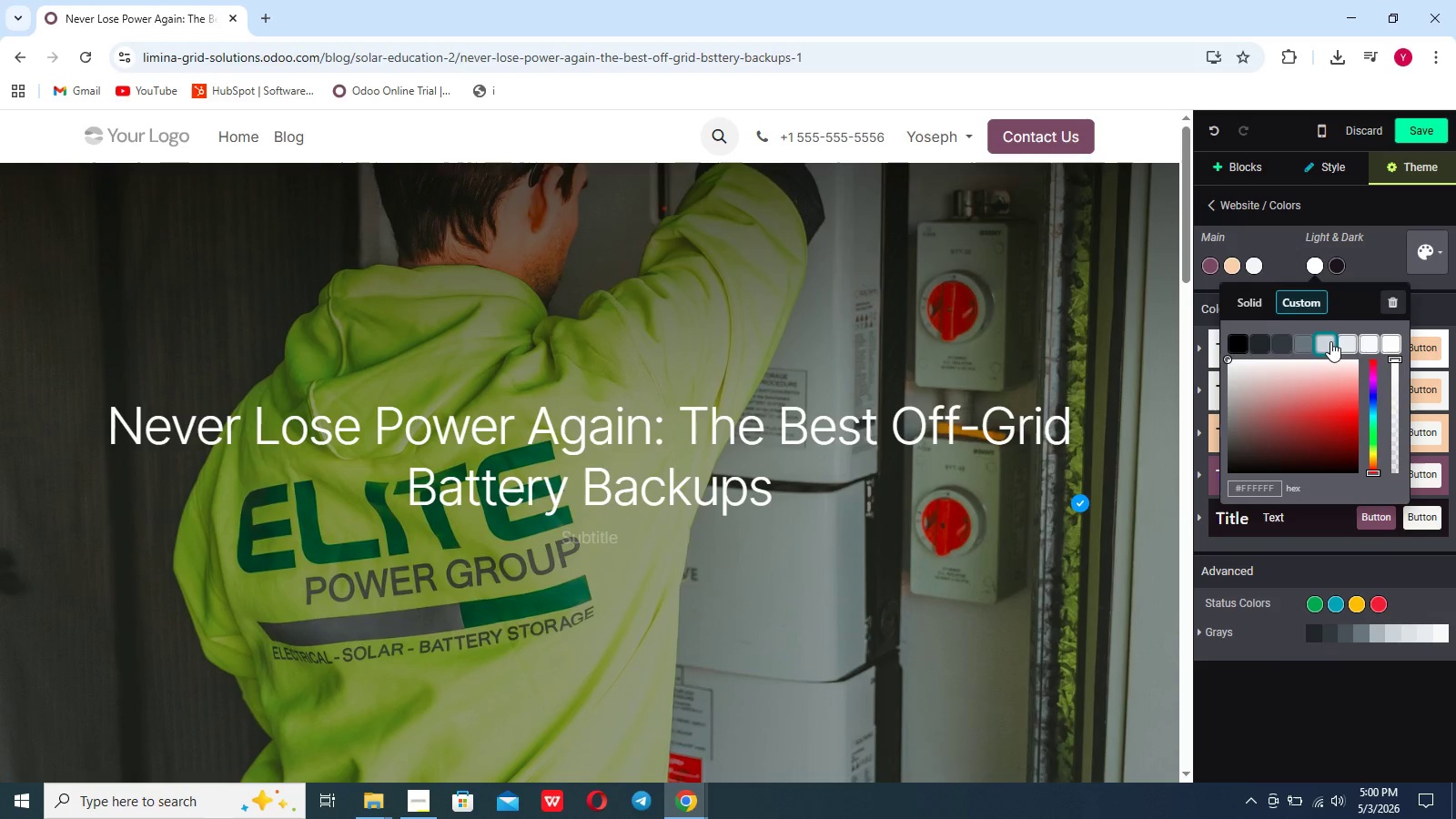 
left_click([1328, 341])
 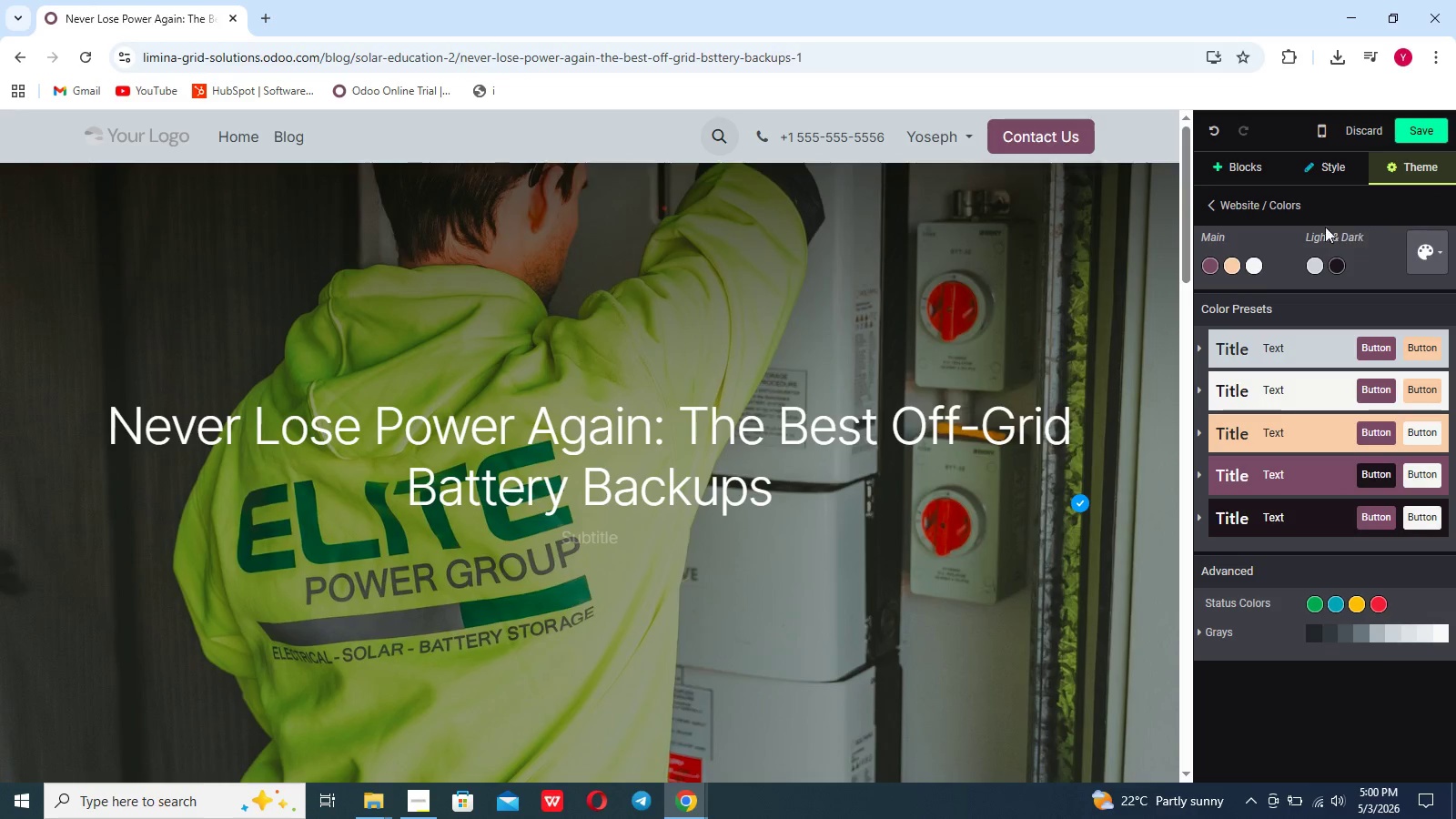 
left_click([1209, 204])
 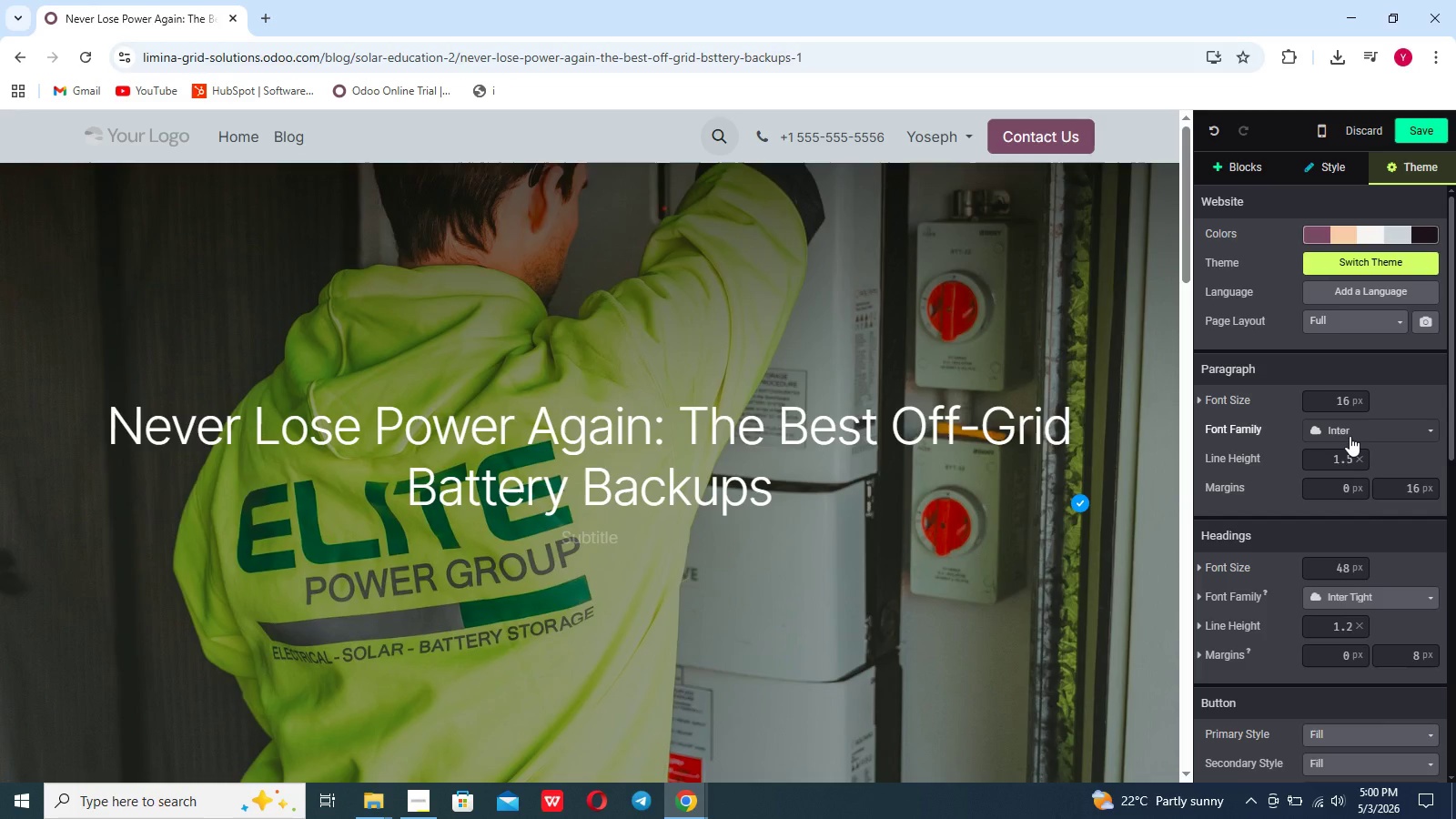 
left_click([1350, 436])
 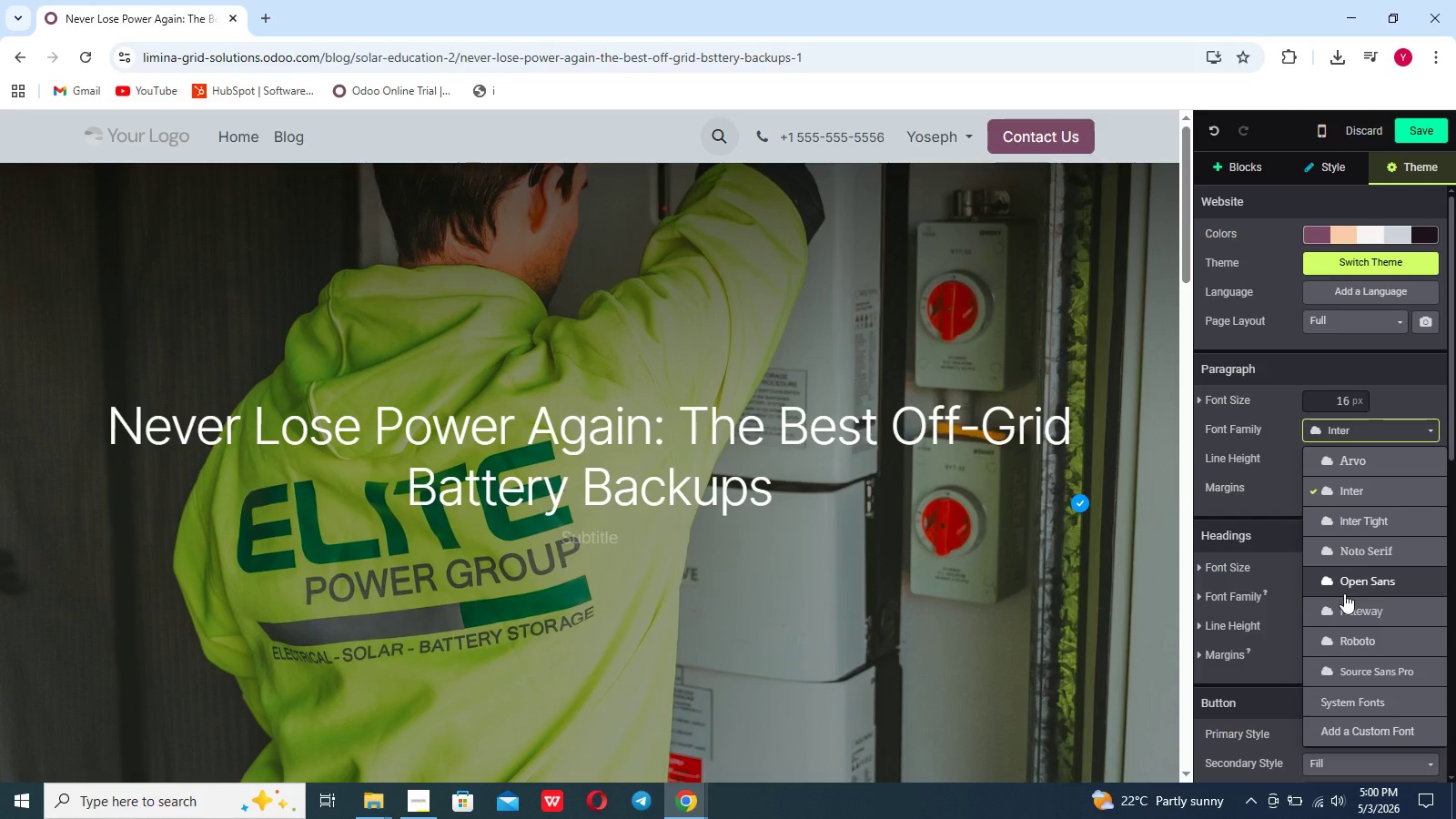 
left_click([1344, 593])
 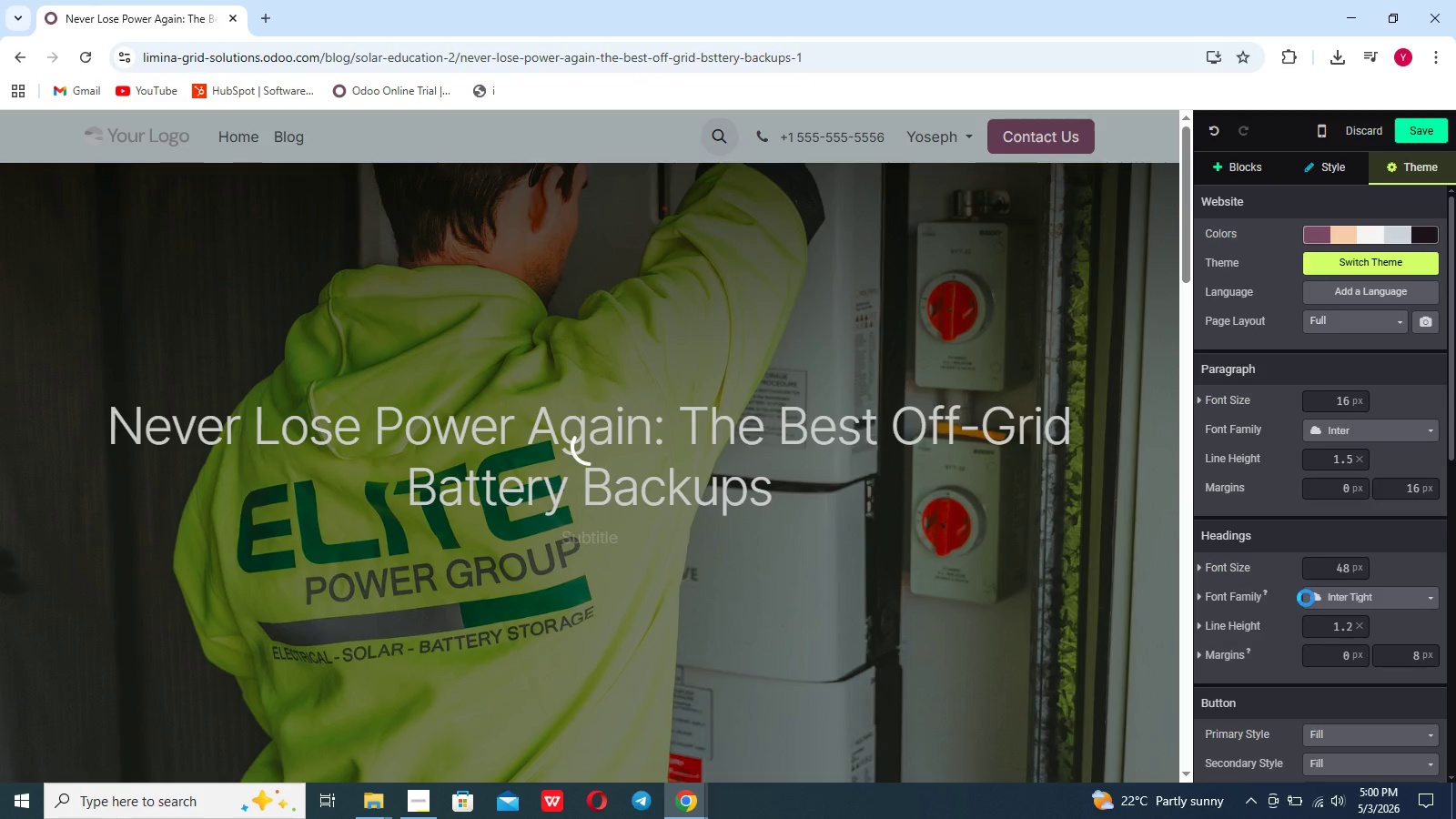 
scroll: coordinate [1306, 598], scroll_direction: down, amount: 3.0
 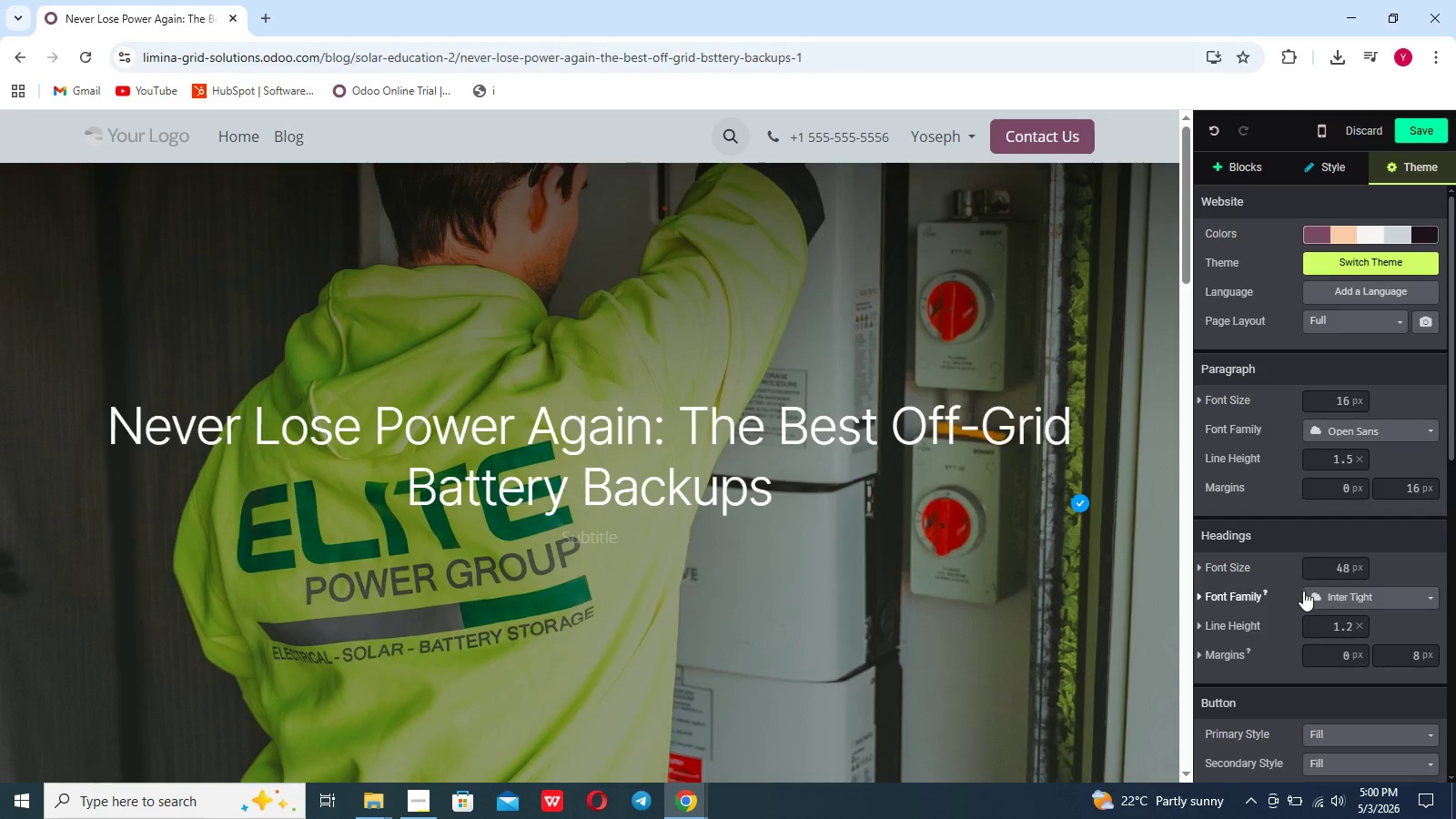 
left_click([1313, 597])
 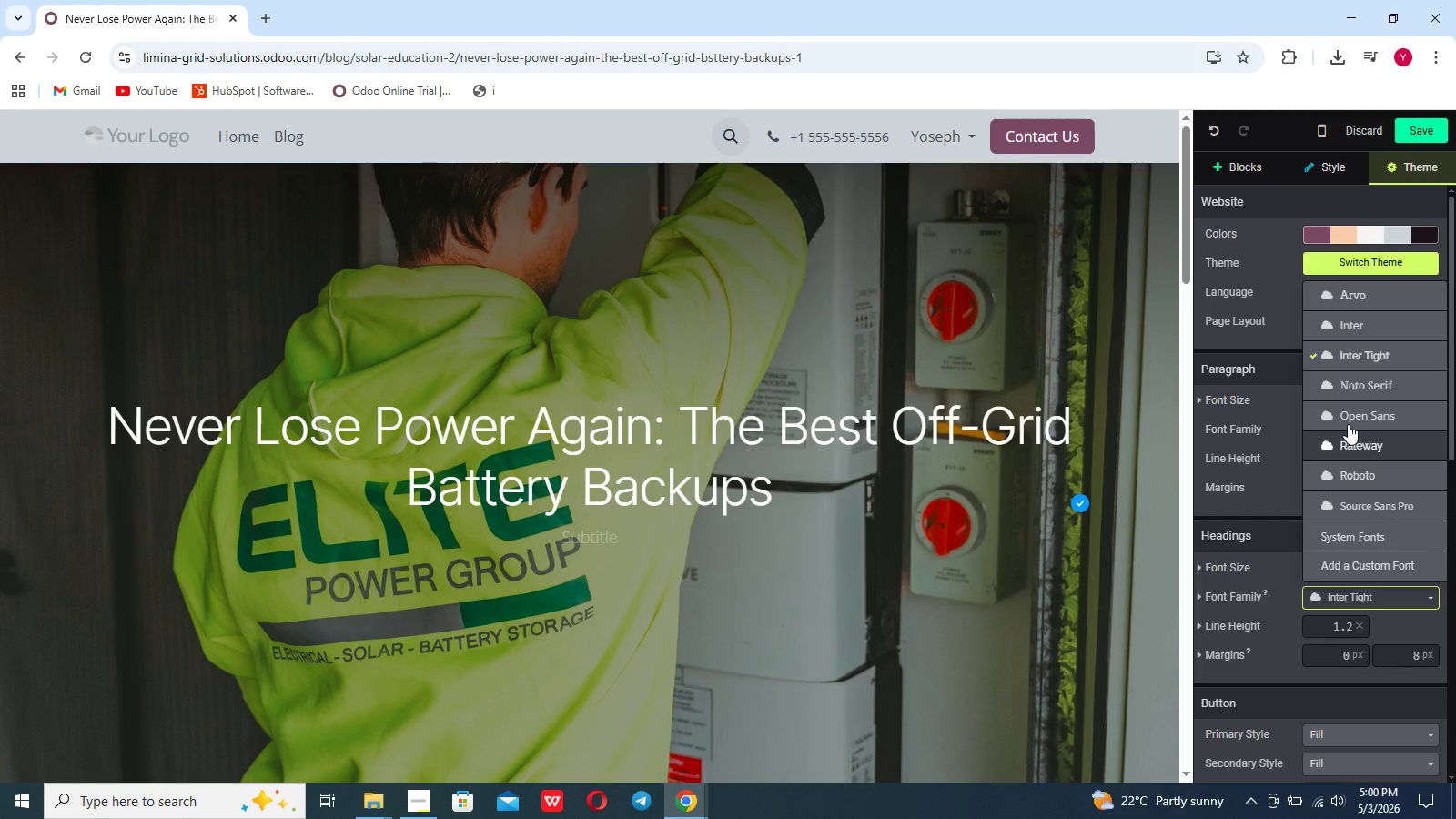 
left_click([1348, 424])
 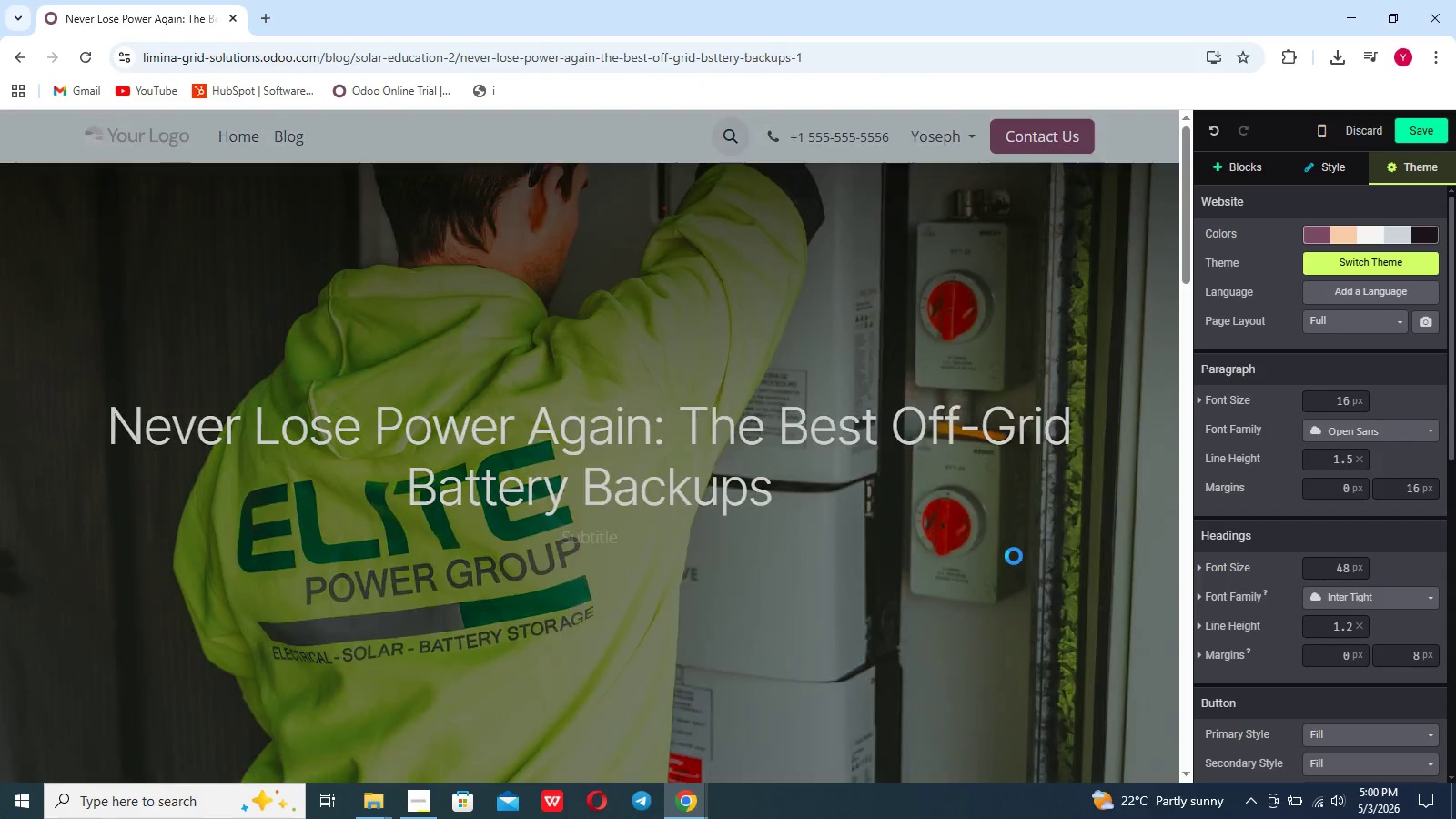 
scroll: coordinate [954, 570], scroll_direction: down, amount: 17.0
 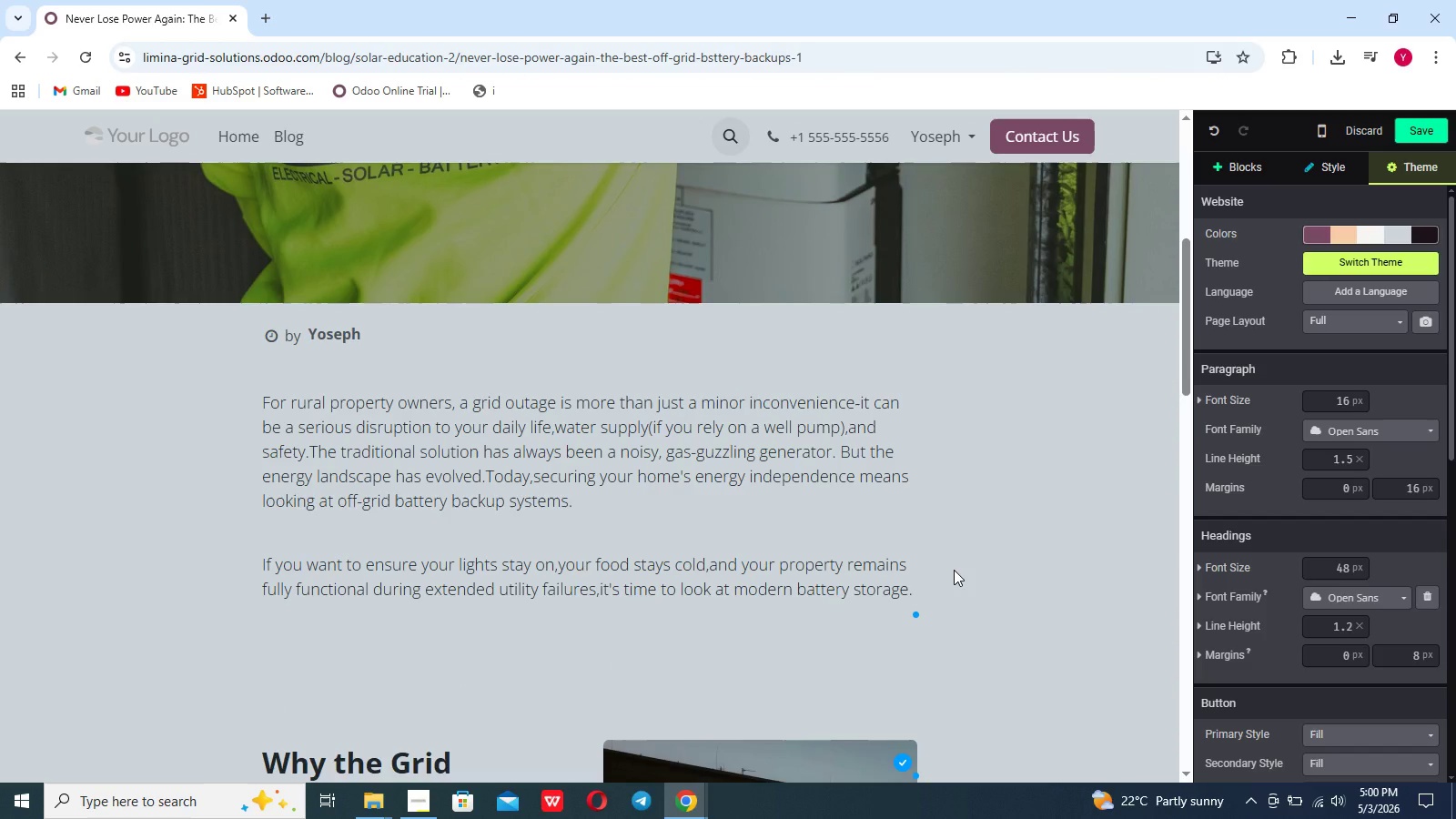 
scroll: coordinate [954, 570], scroll_direction: none, amount: 0.0
 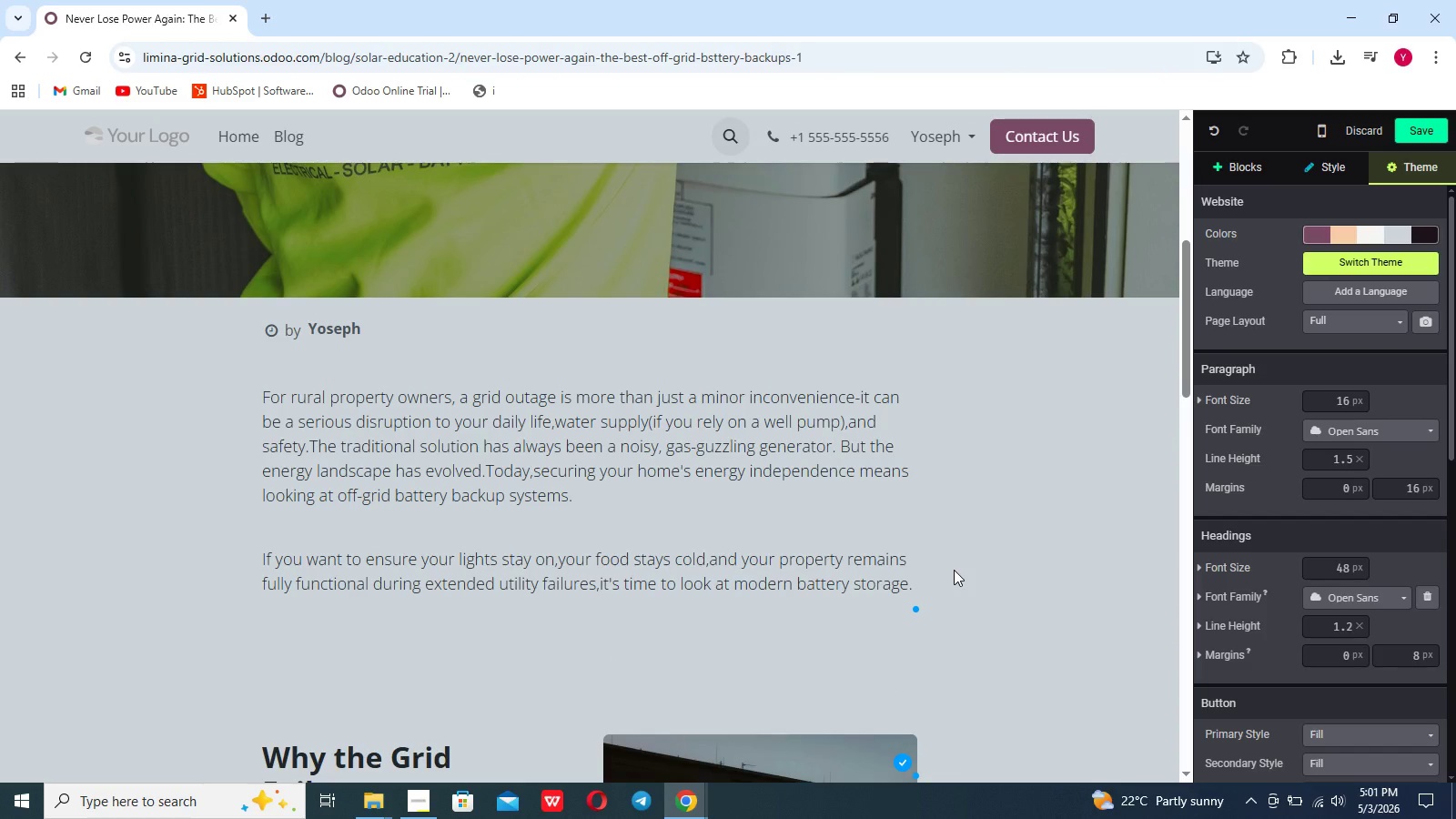 
scroll: coordinate [954, 570], scroll_direction: down, amount: 55.0
 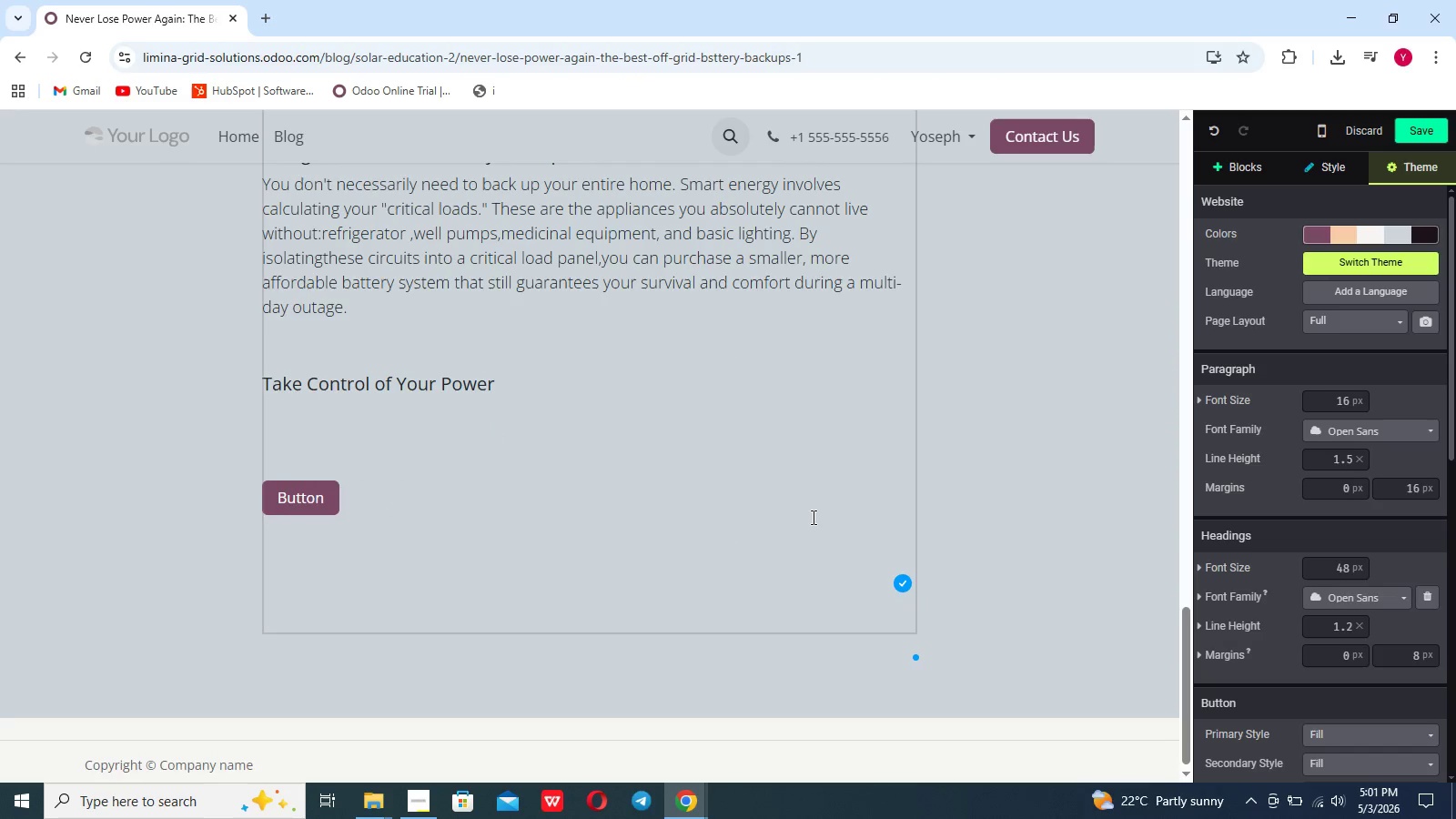 
wait(8.87)
 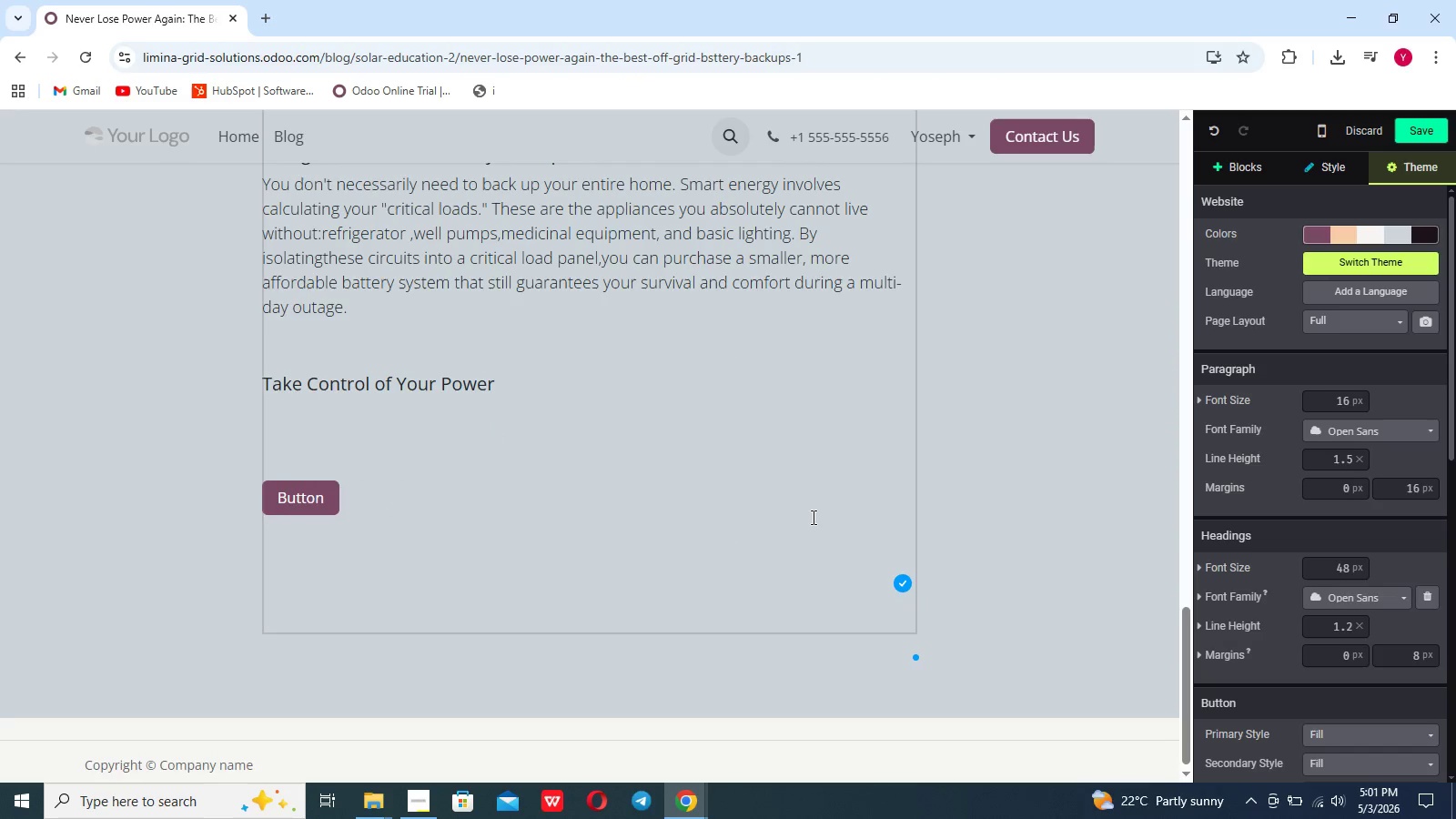 
left_click([1009, 62])
 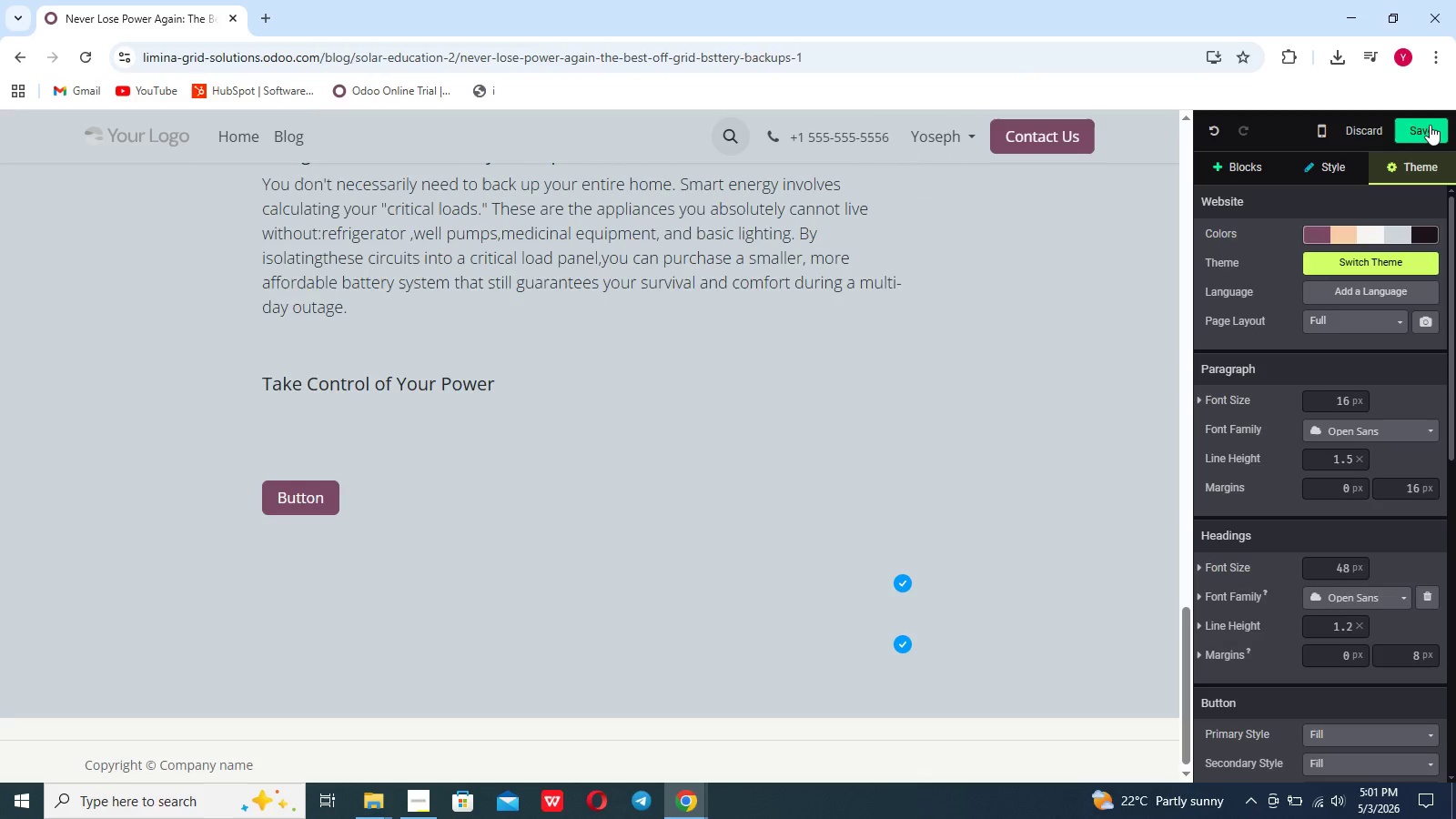 
left_click([1430, 125])
 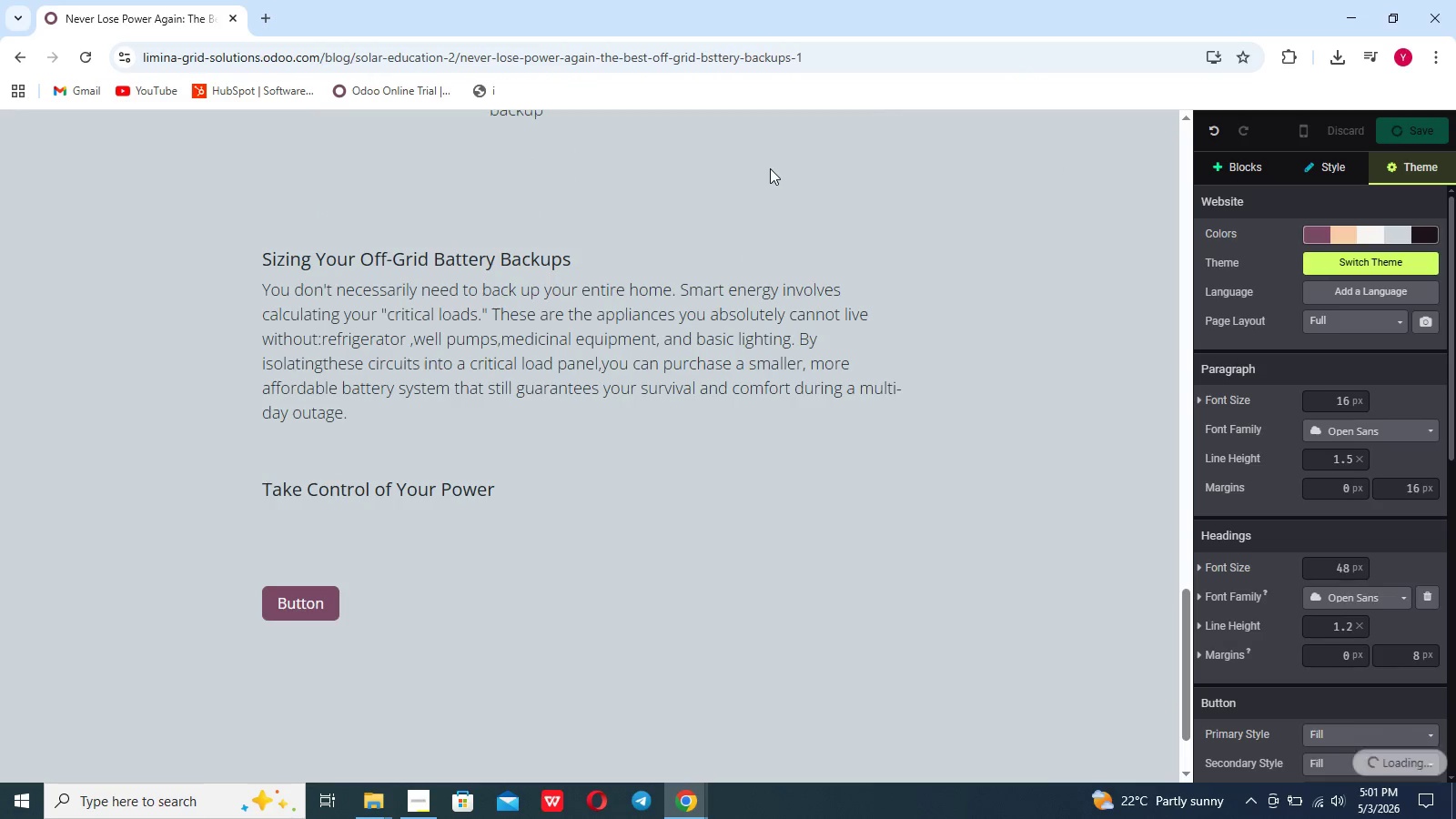 
mouse_move([251, 161])
 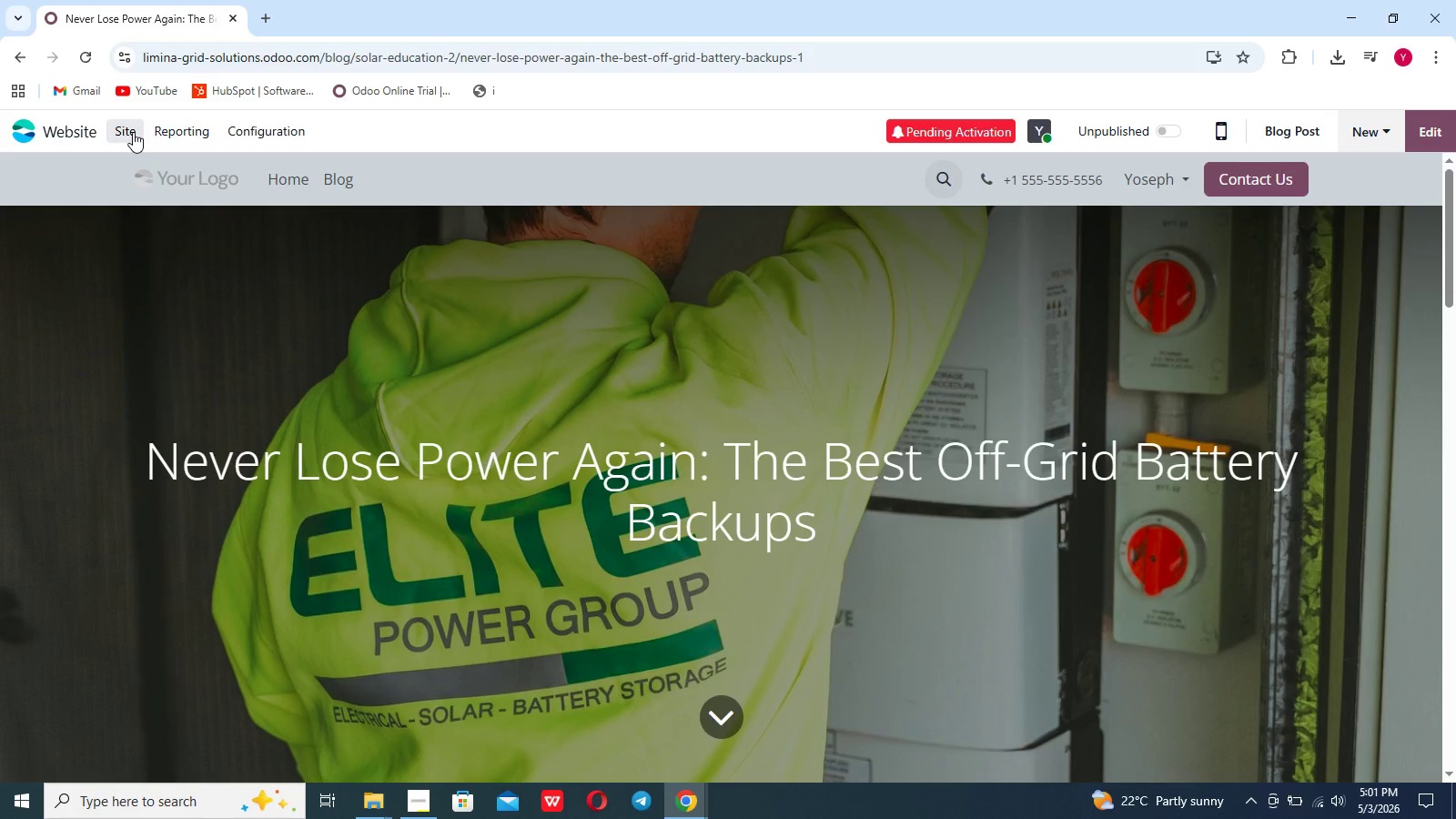 
left_click([133, 132])
 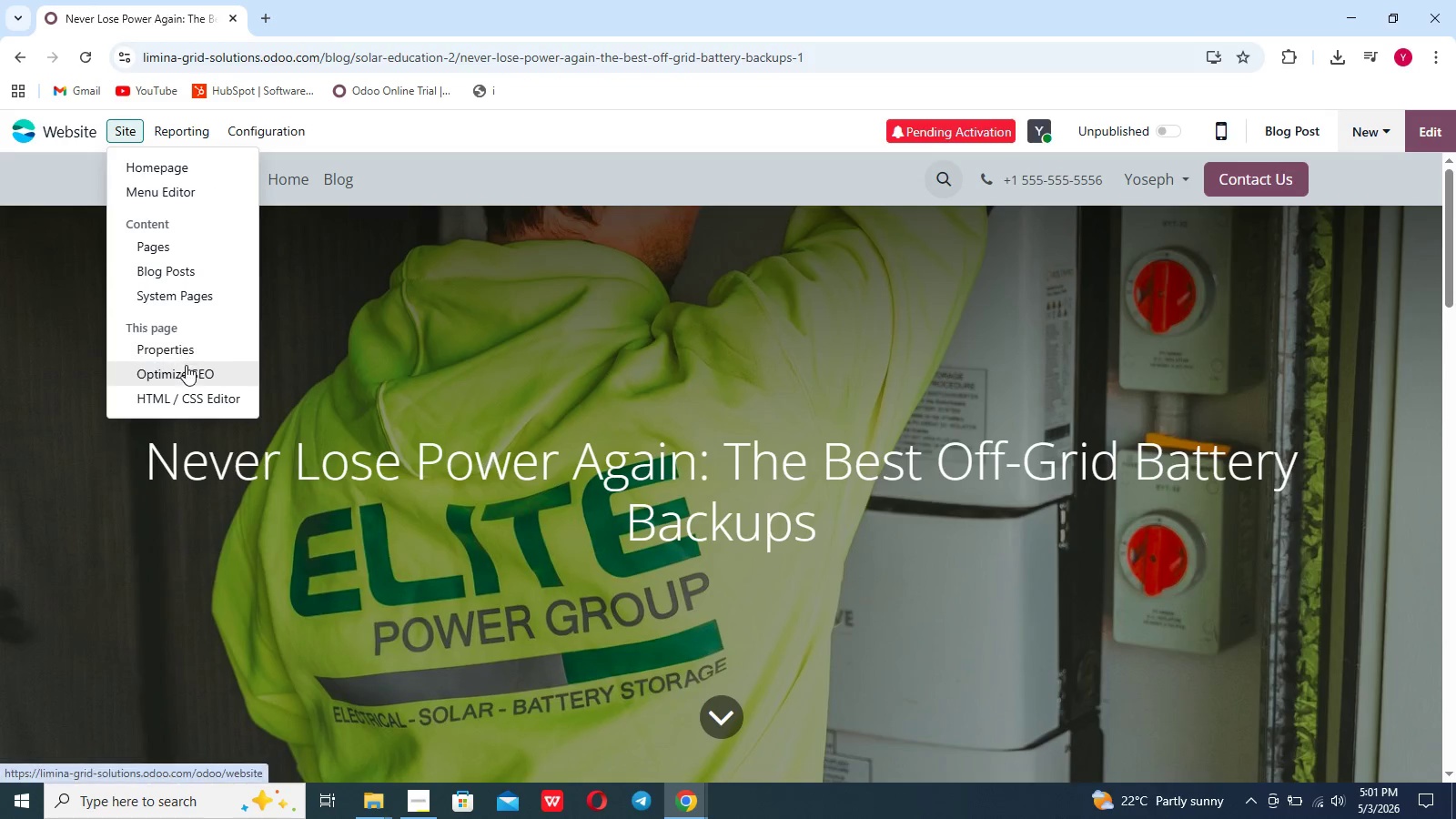 
left_click([186, 372])
 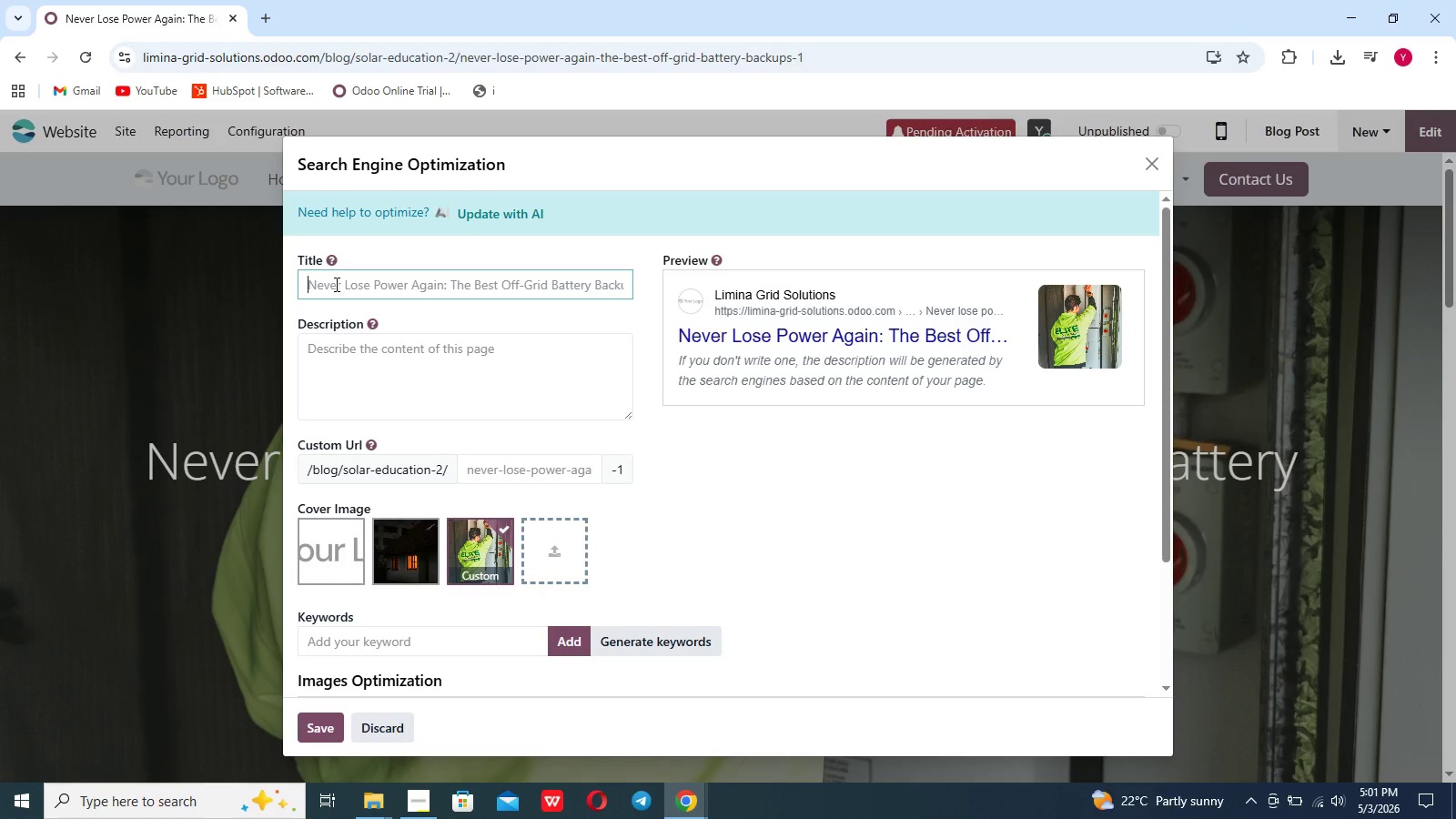 
left_click([335, 282])
 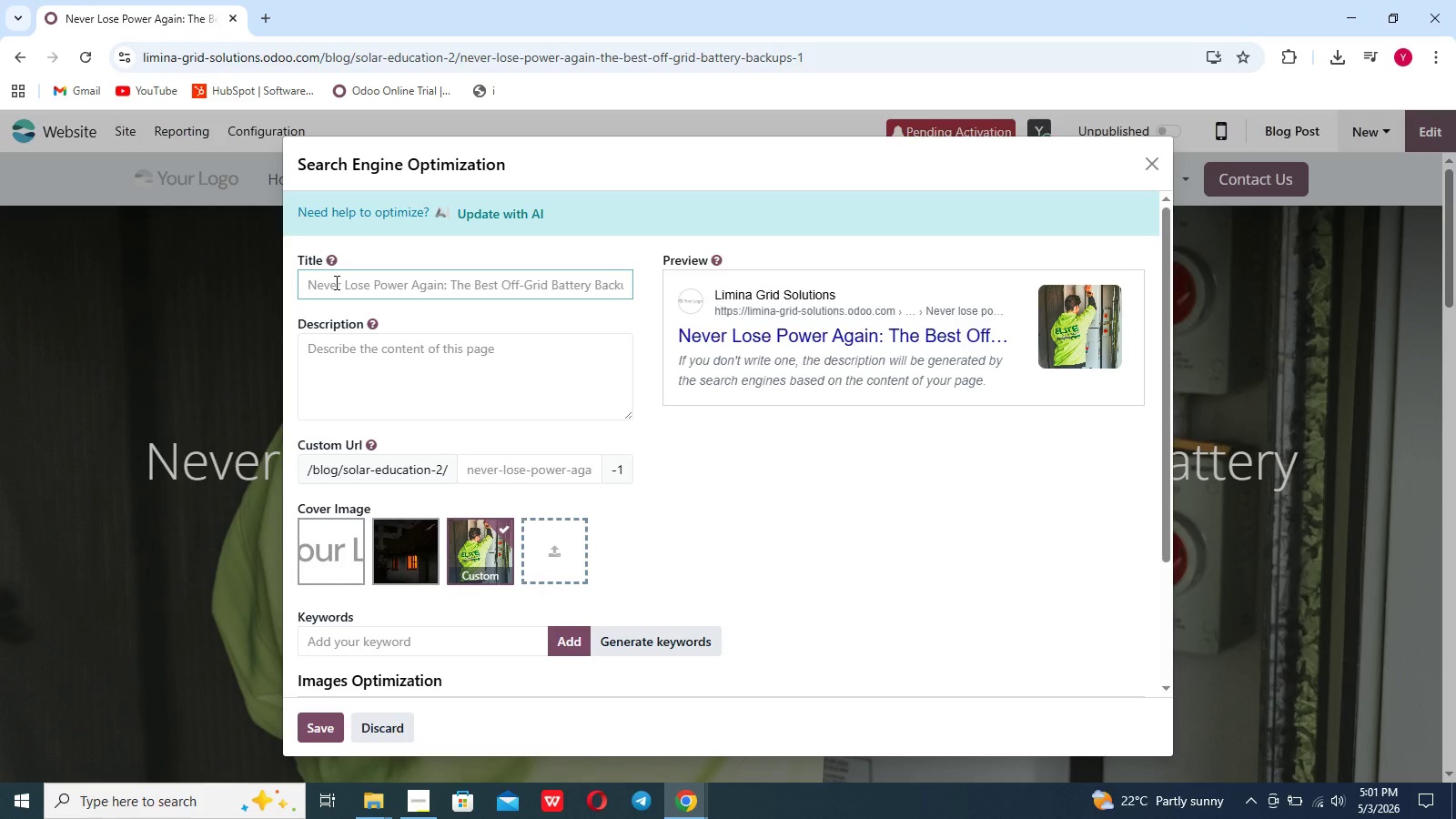 
type(Best Off )
key(Backspace)
type(-Grid Battery Backups | Lumina)
 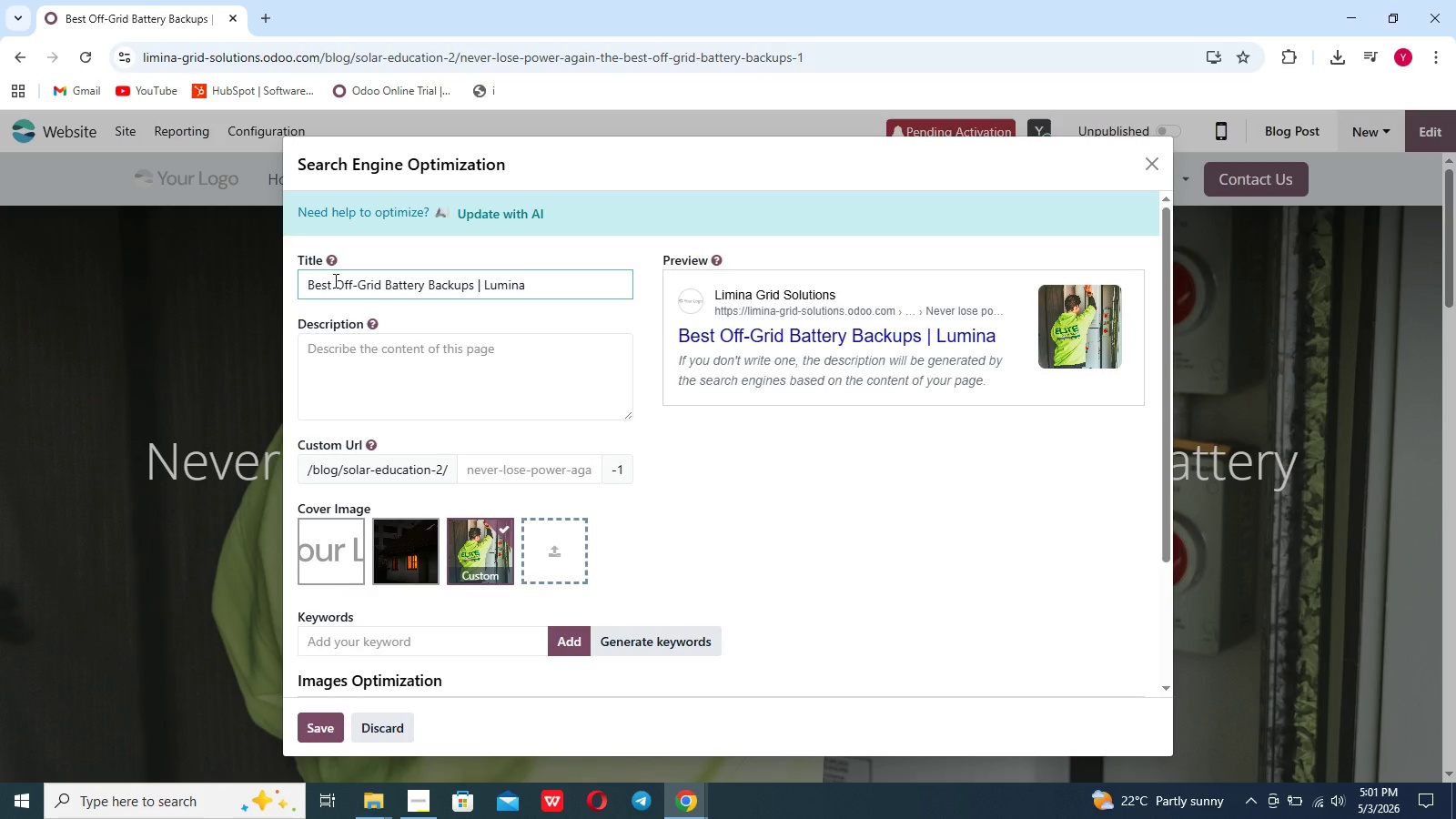 
wait(7.2)
 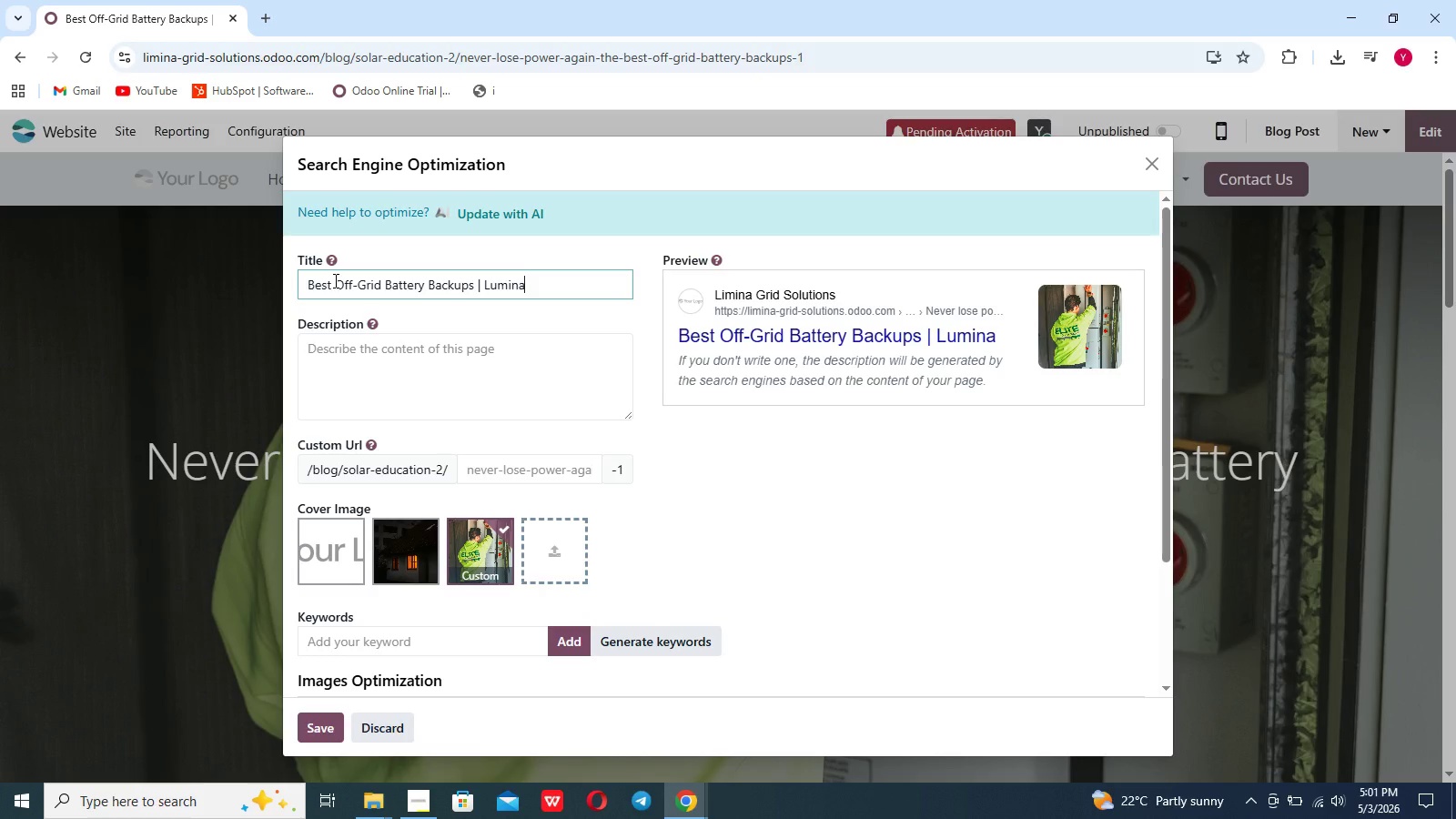 
type( Grid Solutions)
 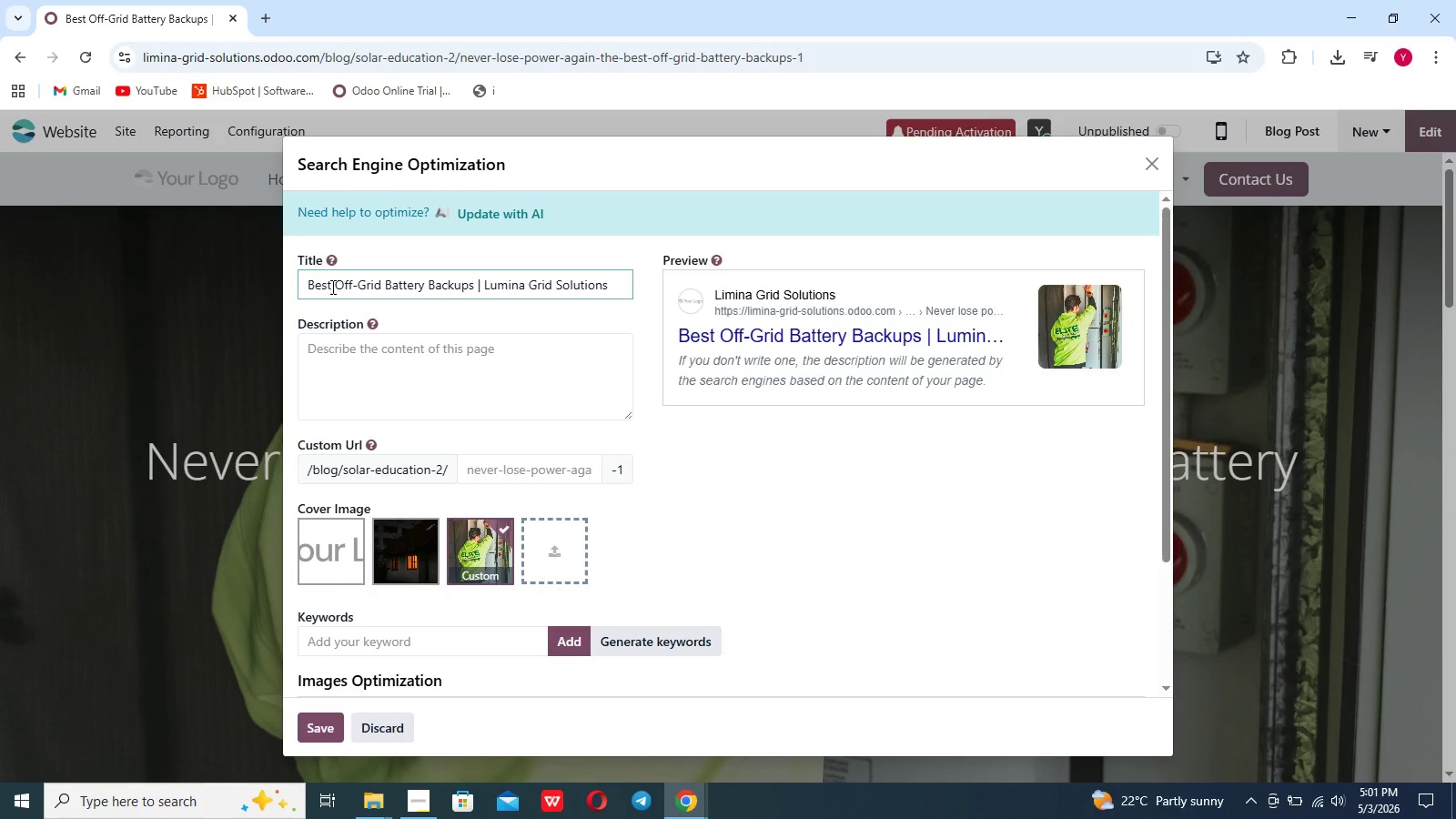 
left_click([314, 356])
 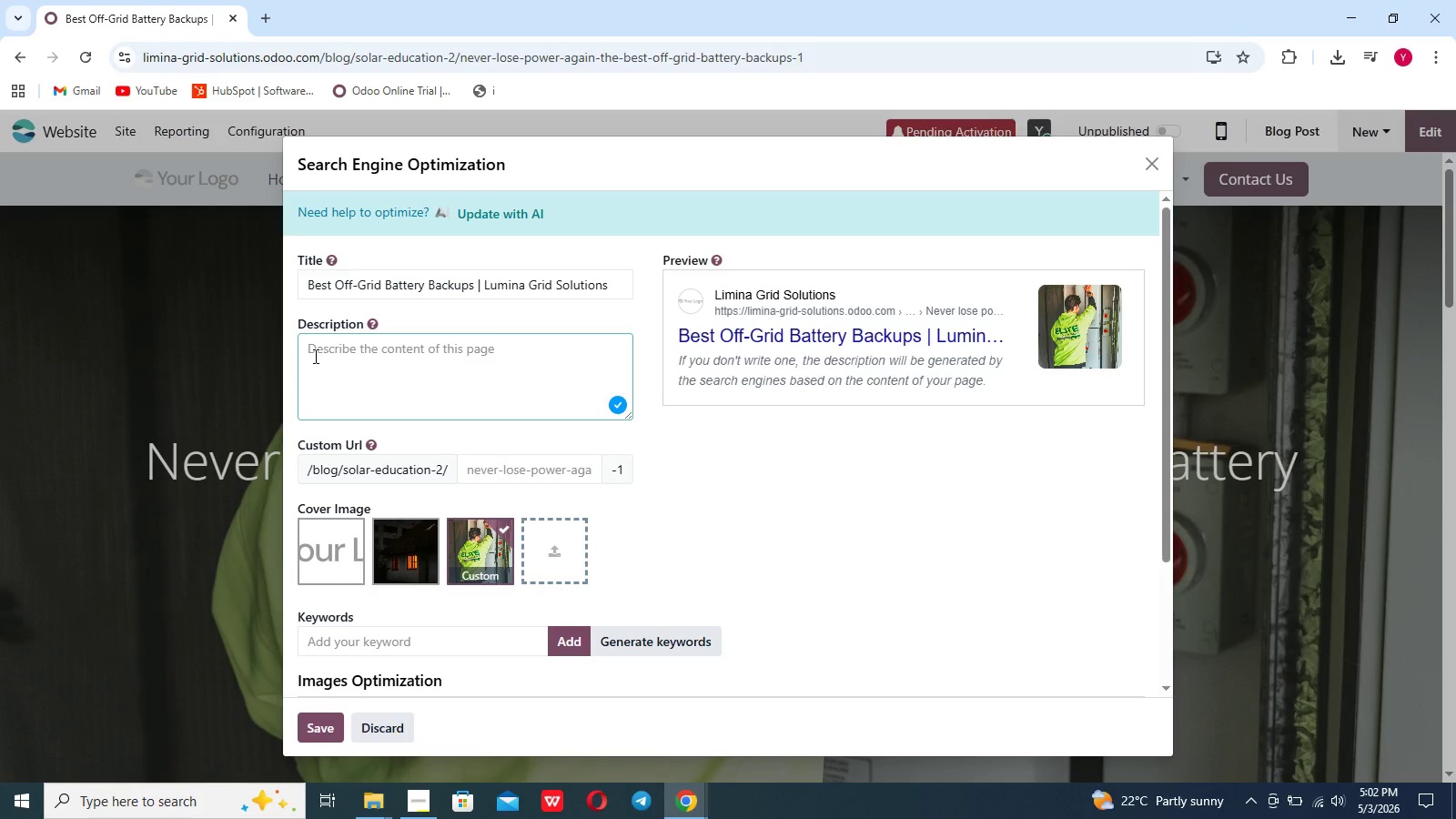 
type(Ensure oi)
key(Backspace)
key(Backspace)
type(power during a=gr)
key(Backspace)
key(Backspace)
key(Backspace)
key(Backspace)
type(grid outage with the best off-grid battery backup ss)
key(Backspace)
type(ystems.Learn)
 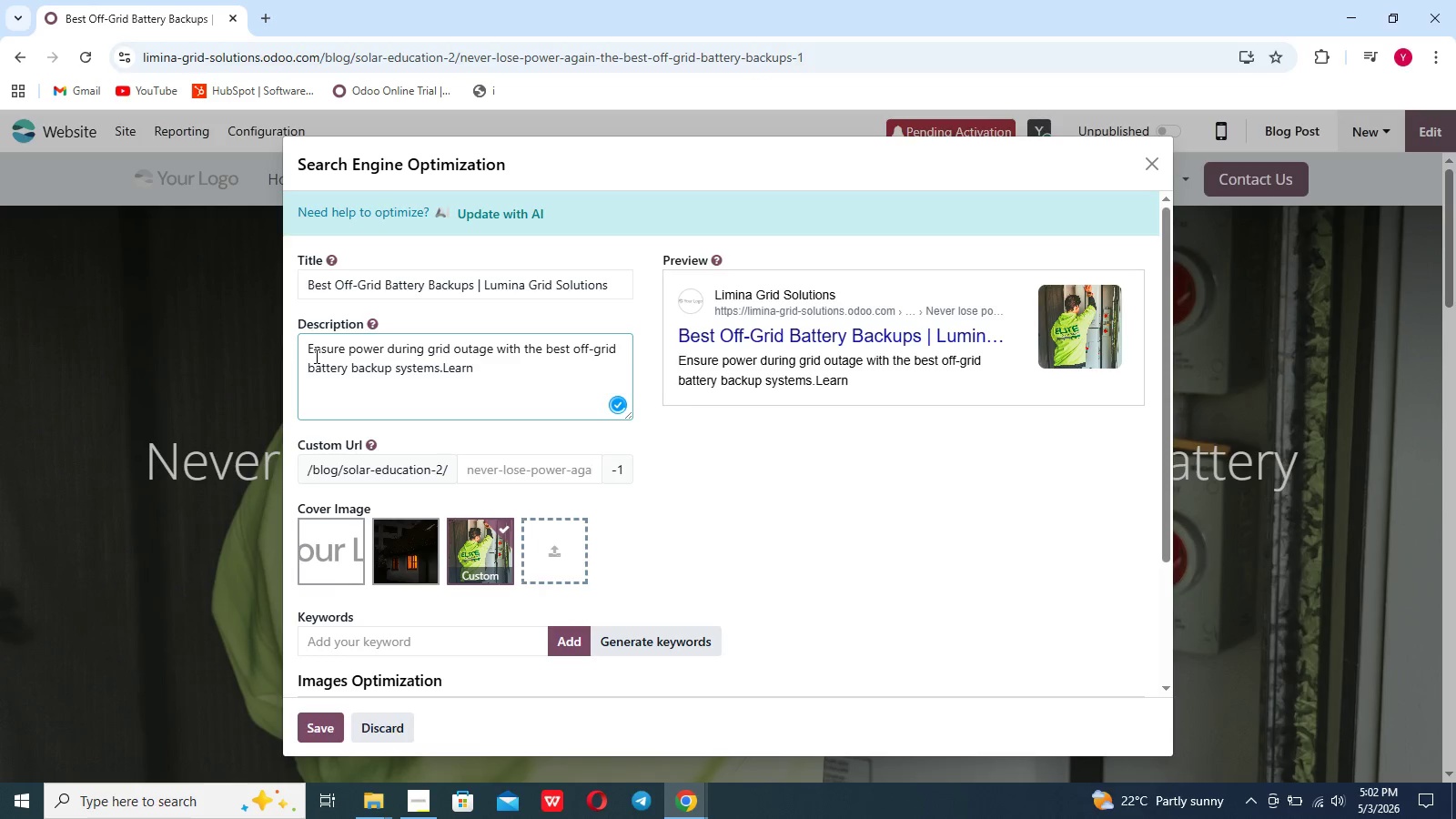 
left_click([321, 345])
 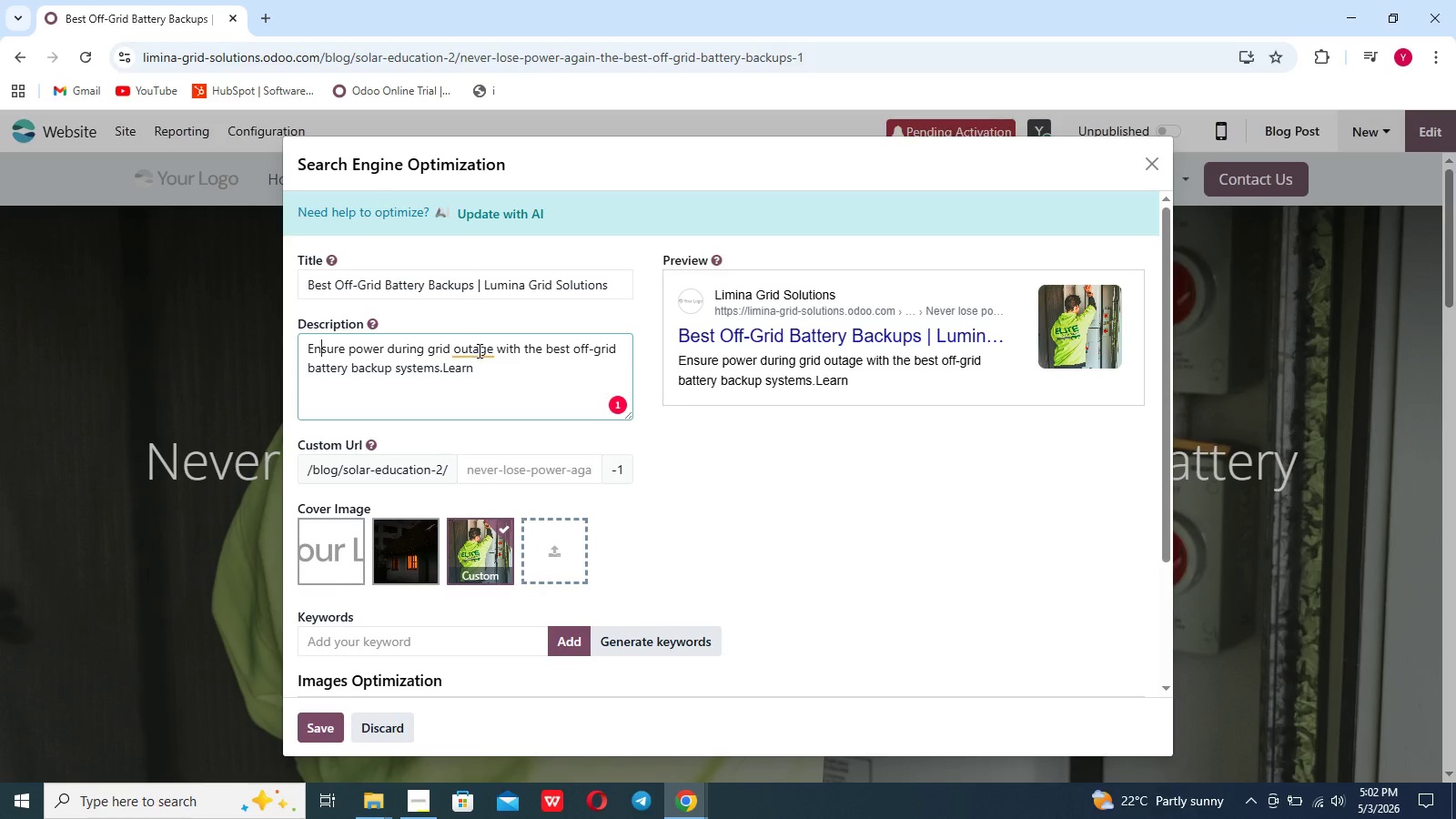 
left_click([478, 350])
 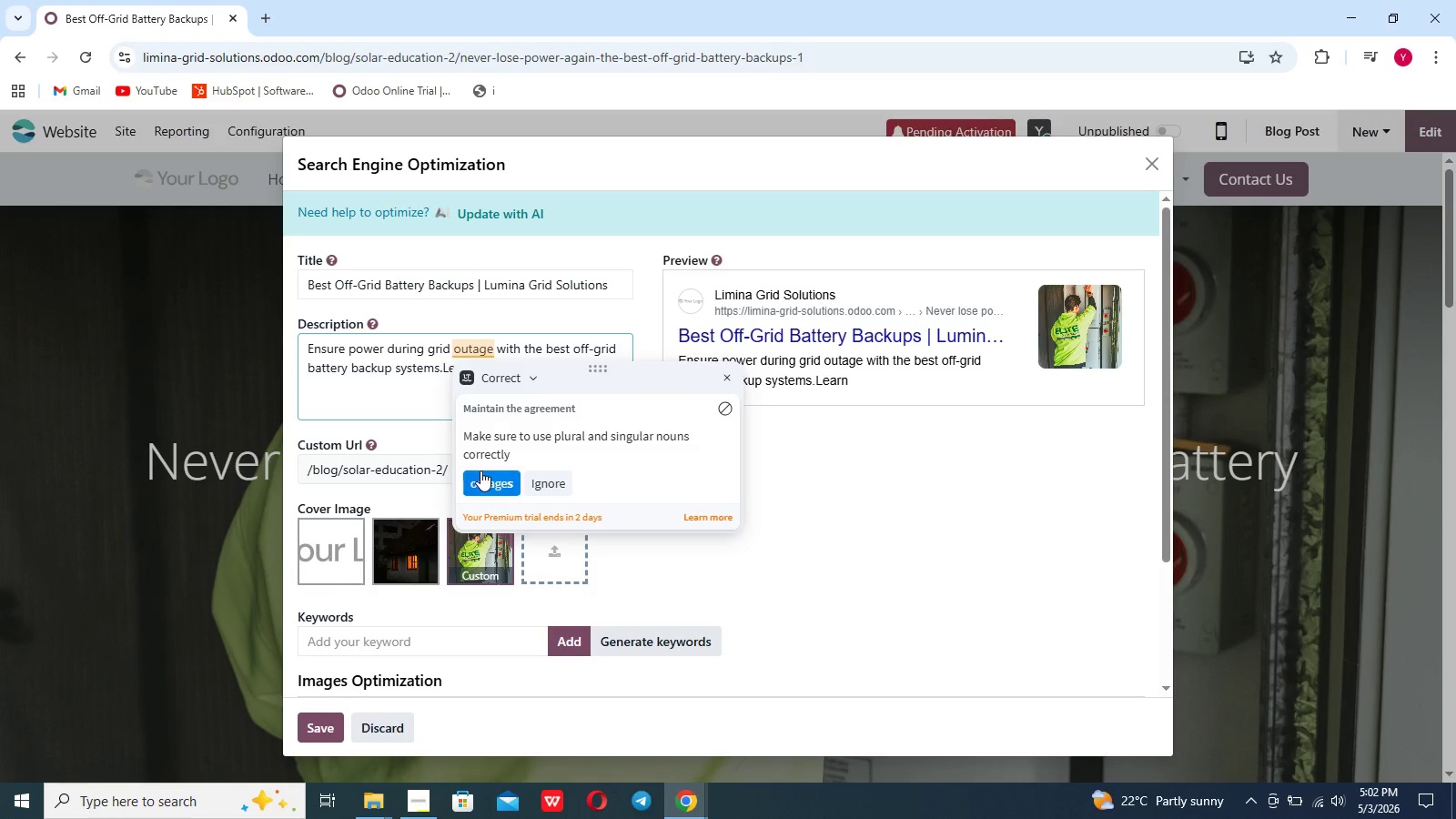 
left_click([480, 470])
 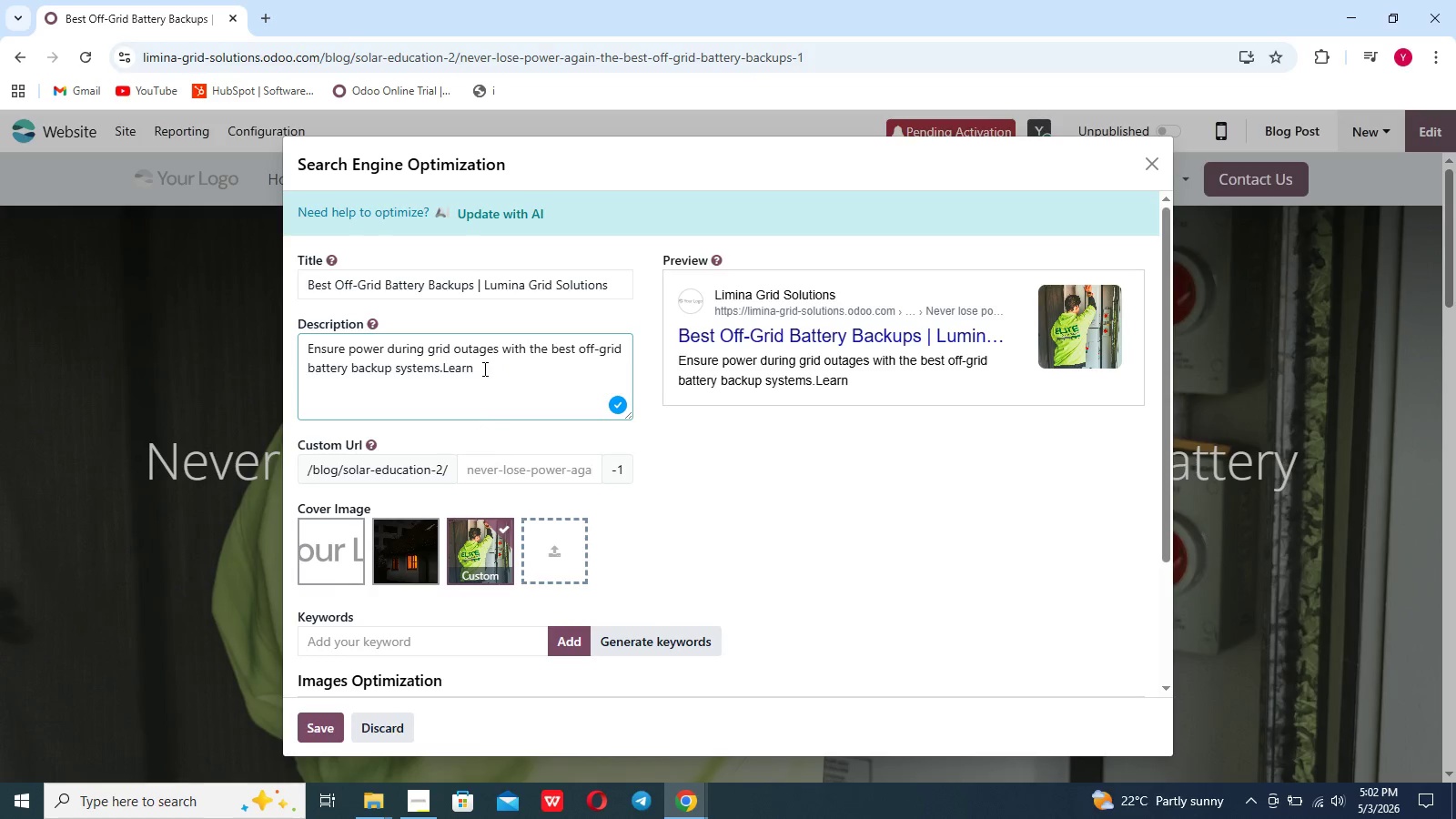 
left_click([483, 369])
 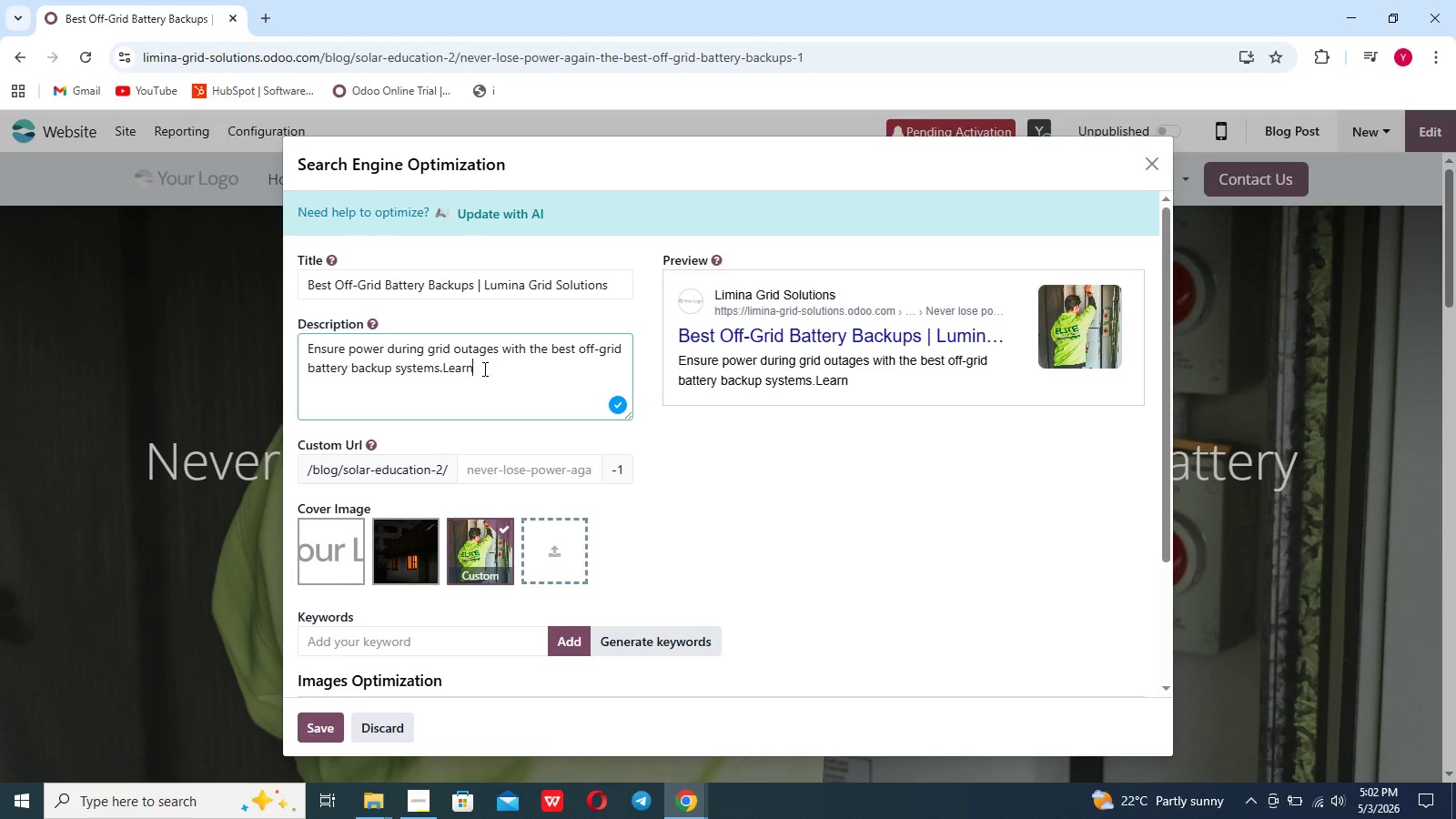 
type( how y)
key(Backspace)
type(to c)
key(Backspace)
type(choose the right battery storage for rural properties.)
 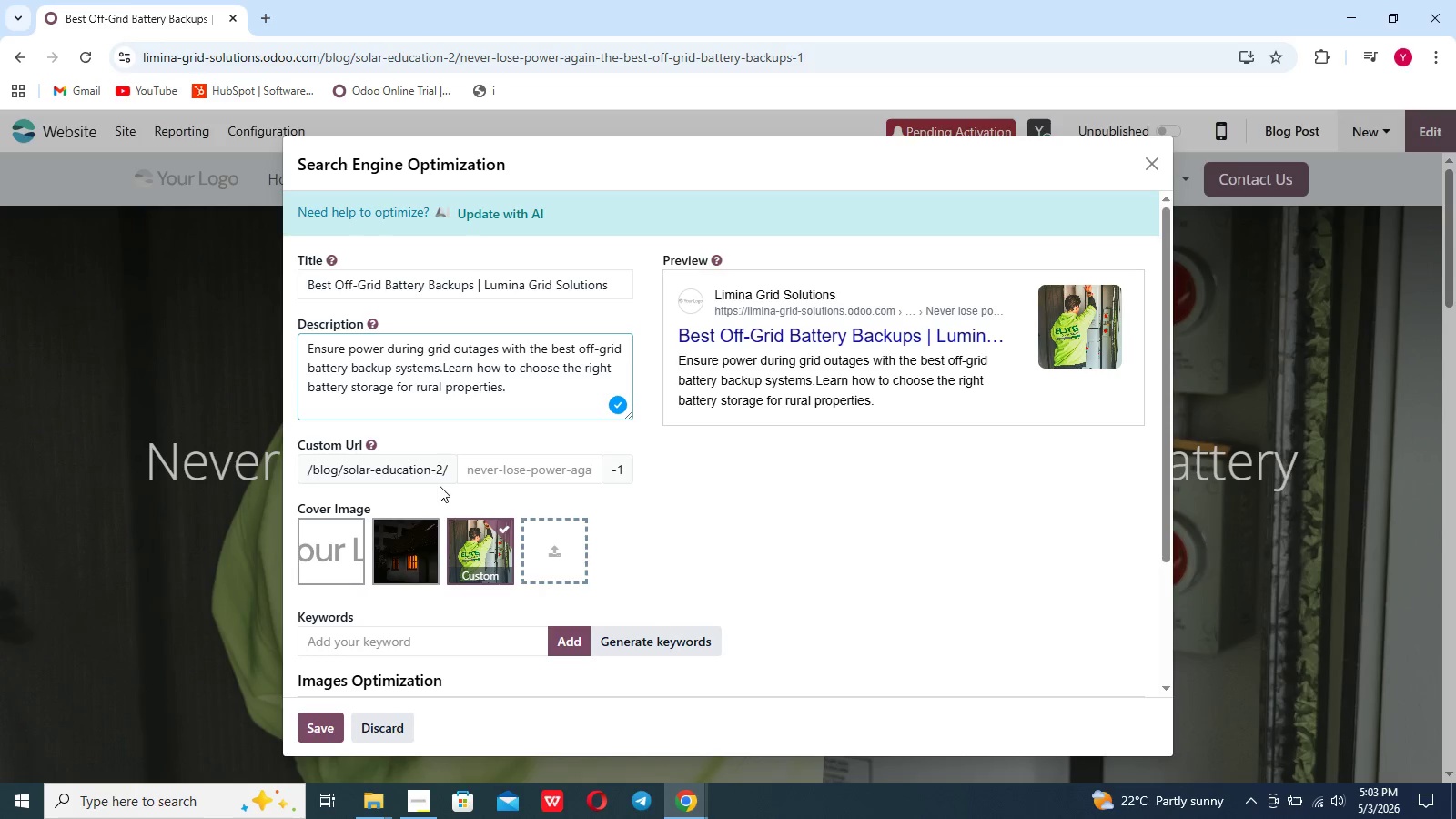 
left_click([358, 642])
 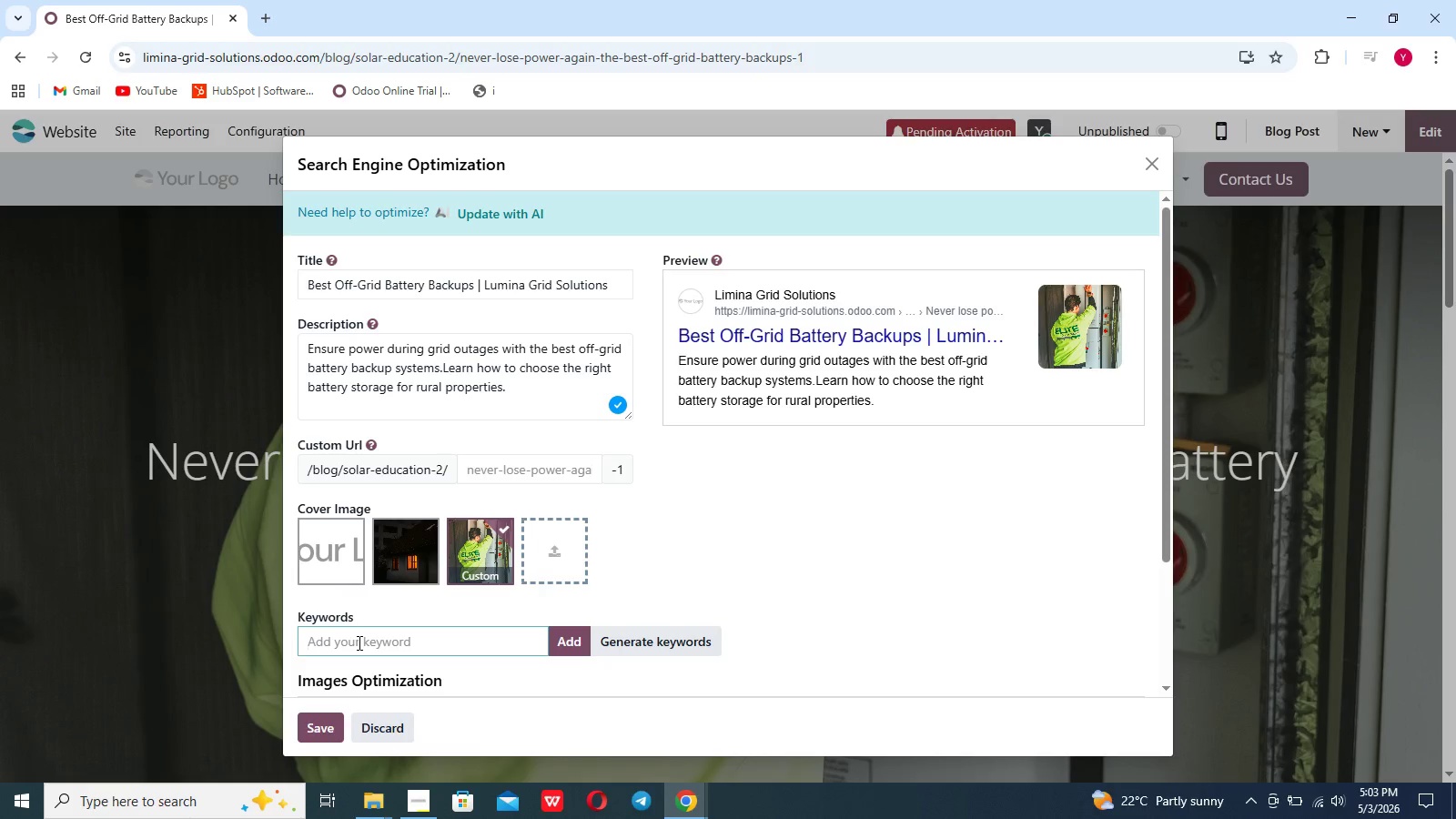 
type(off-grid battery backup, battery storage )
key(Backspace)
type(,rural solar power)
 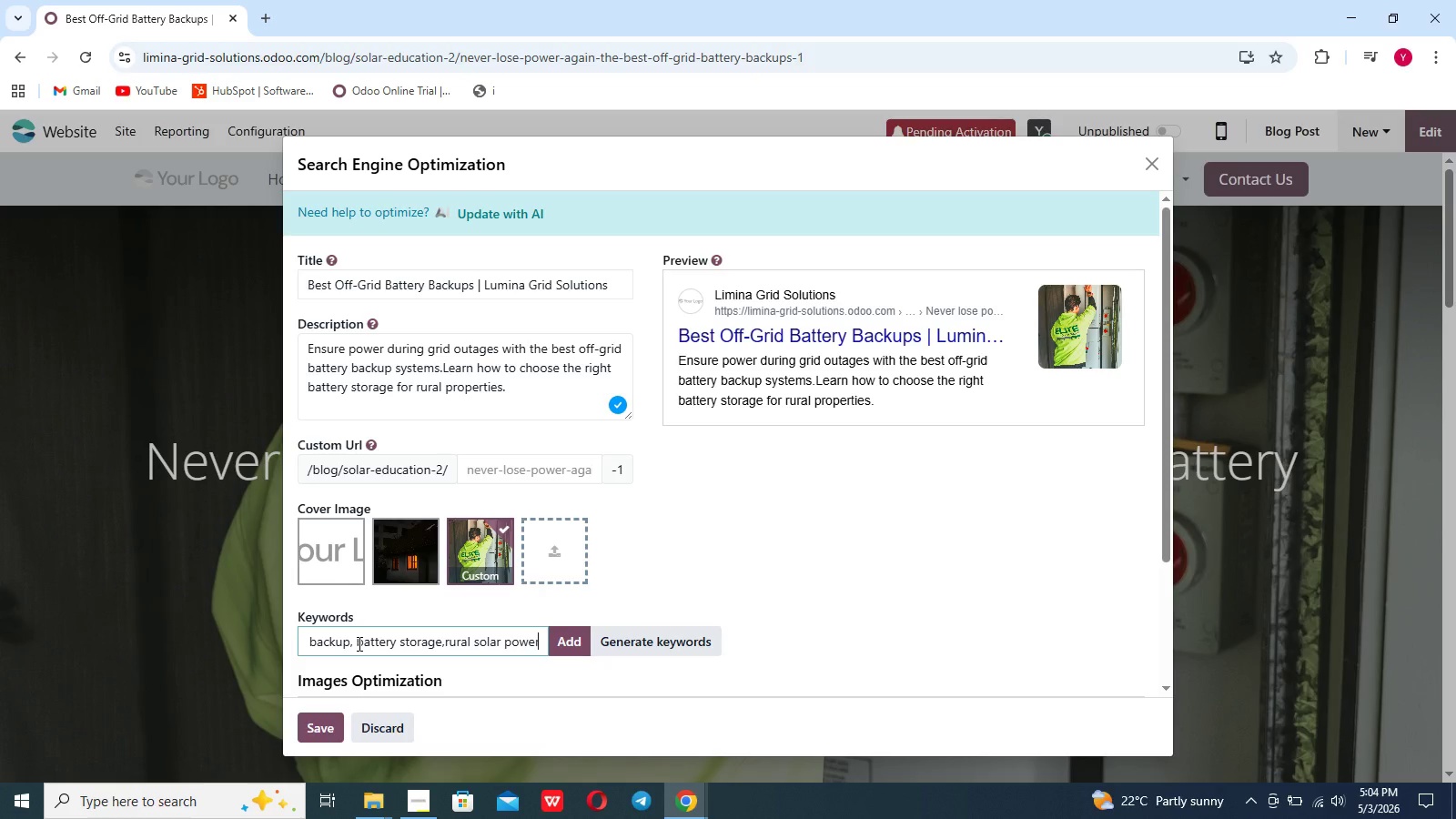 
hold_key(key=Backspace, duration=0.83)
 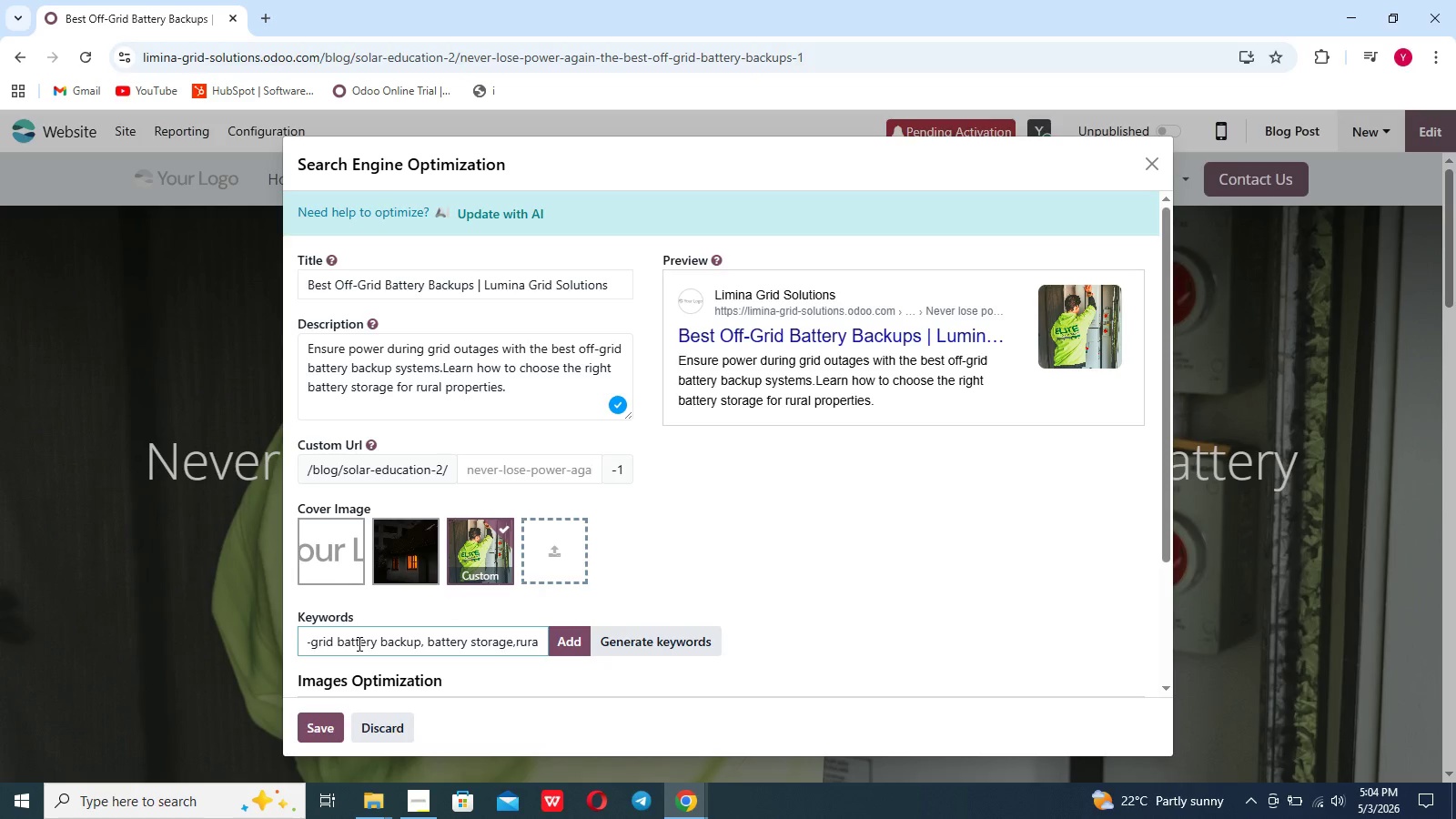 
hold_key(key=Backspace, duration=1.22)
 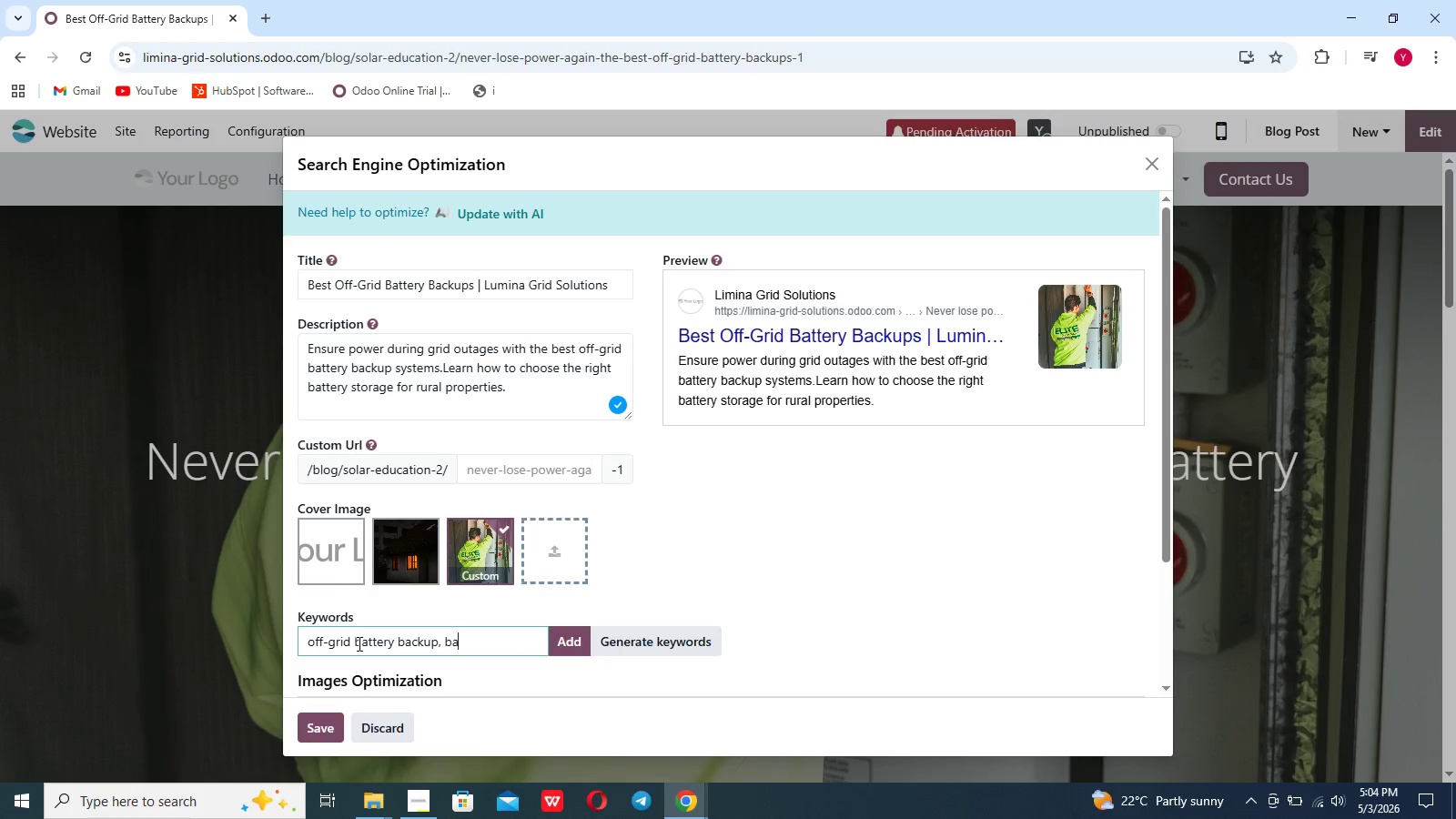 
hold_key(key=Backspace, duration=0.72)
 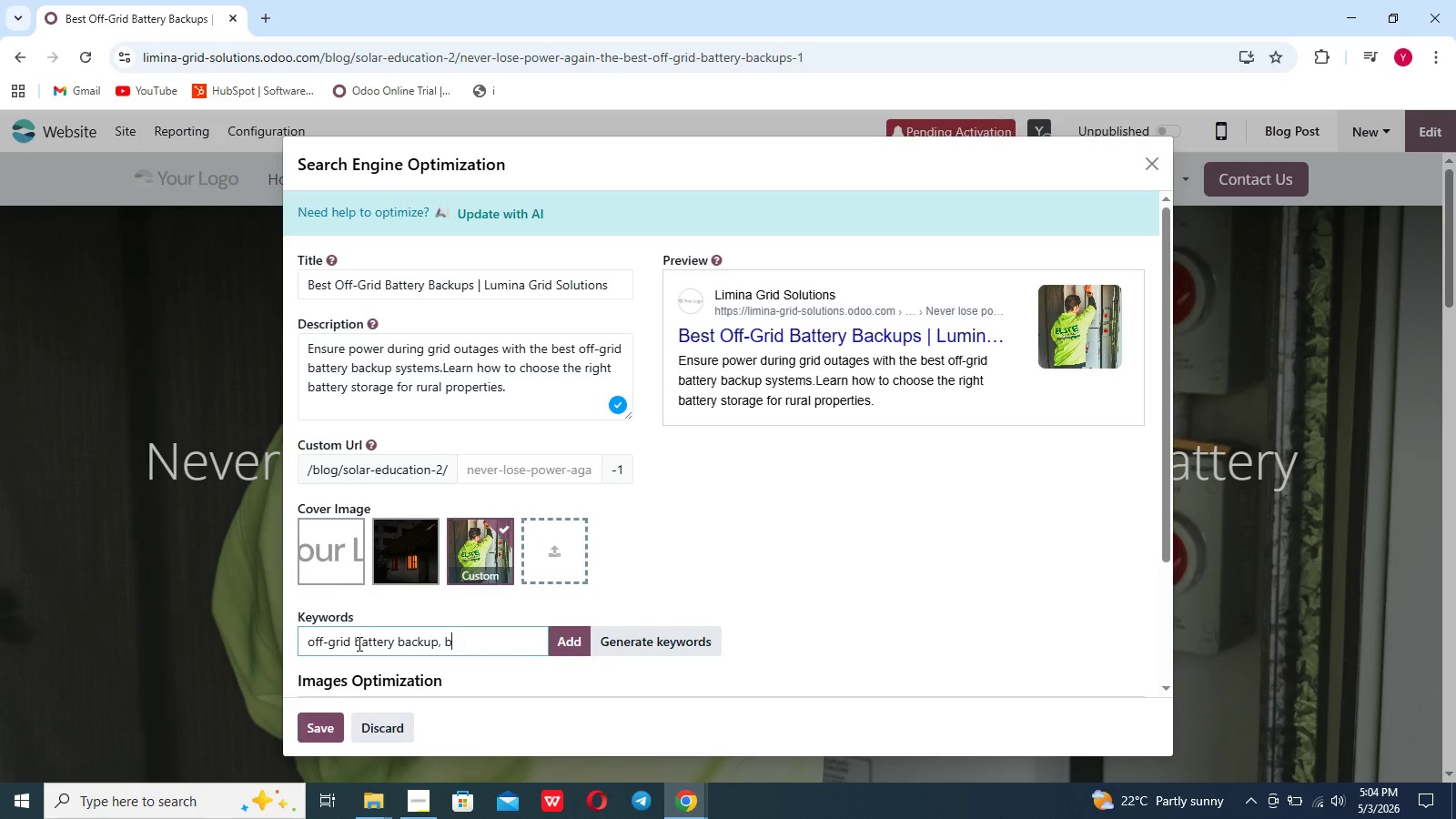 
key(Backspace)
 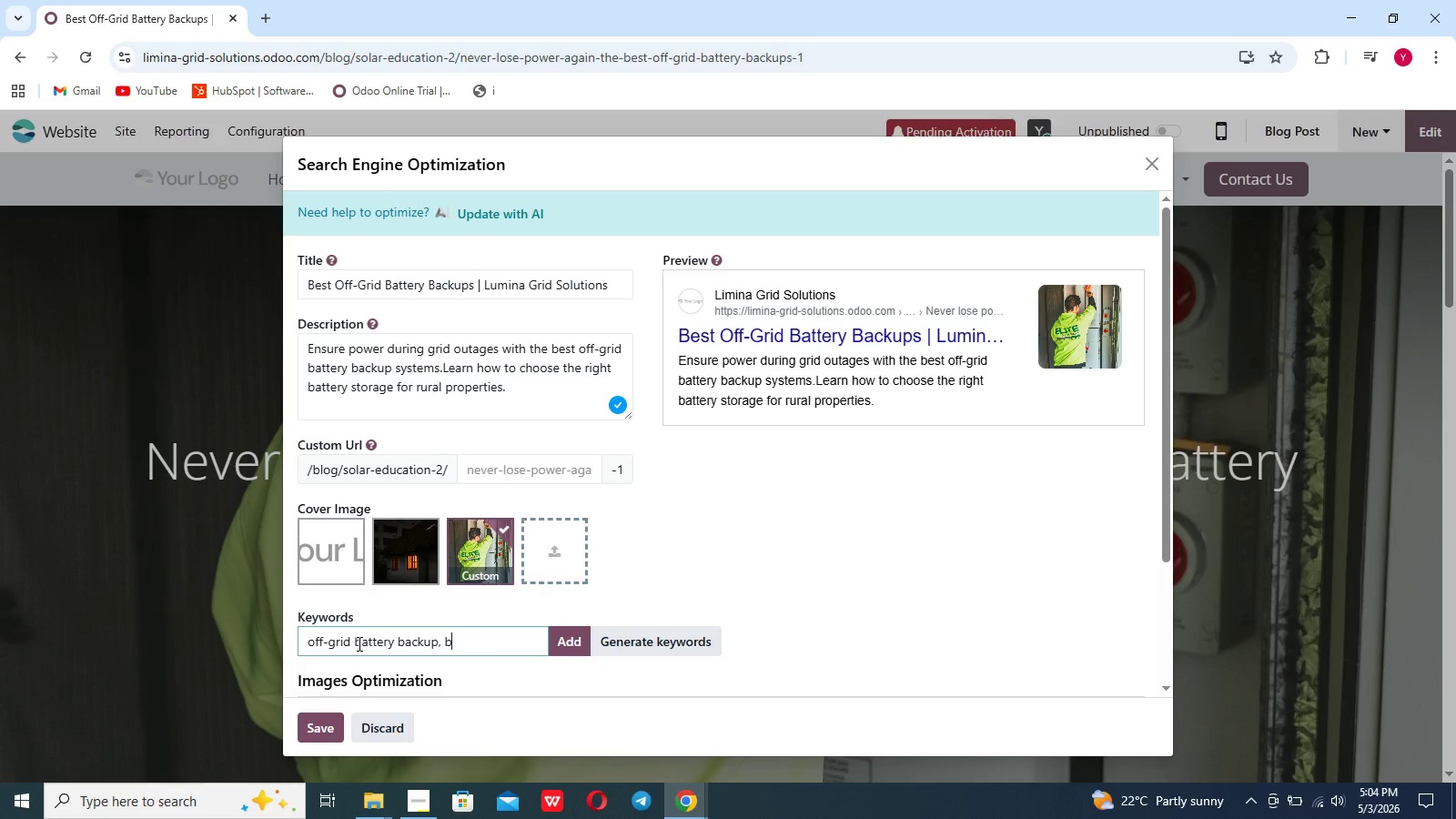 
key(Backspace)
 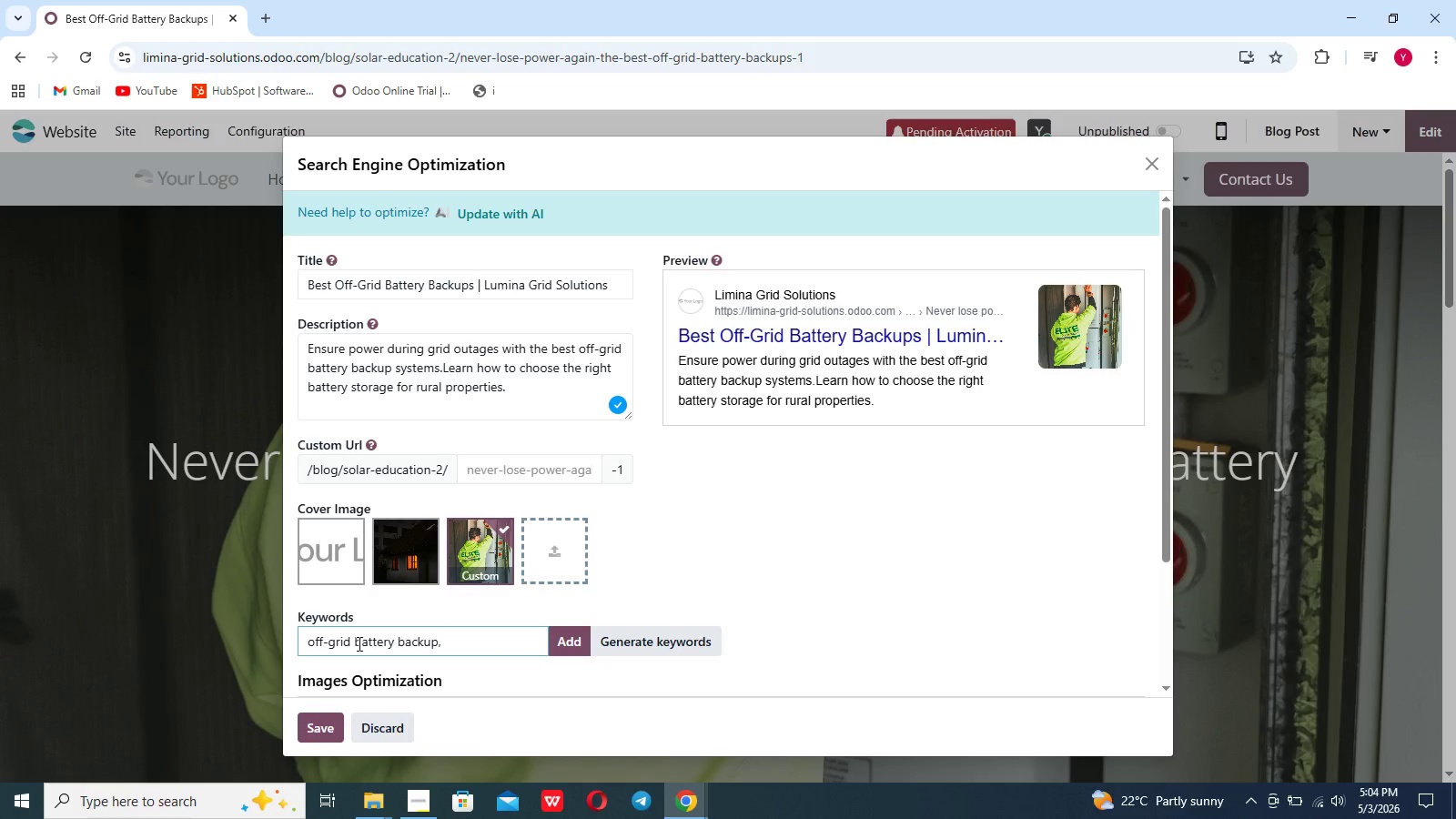 
key(Backspace)
 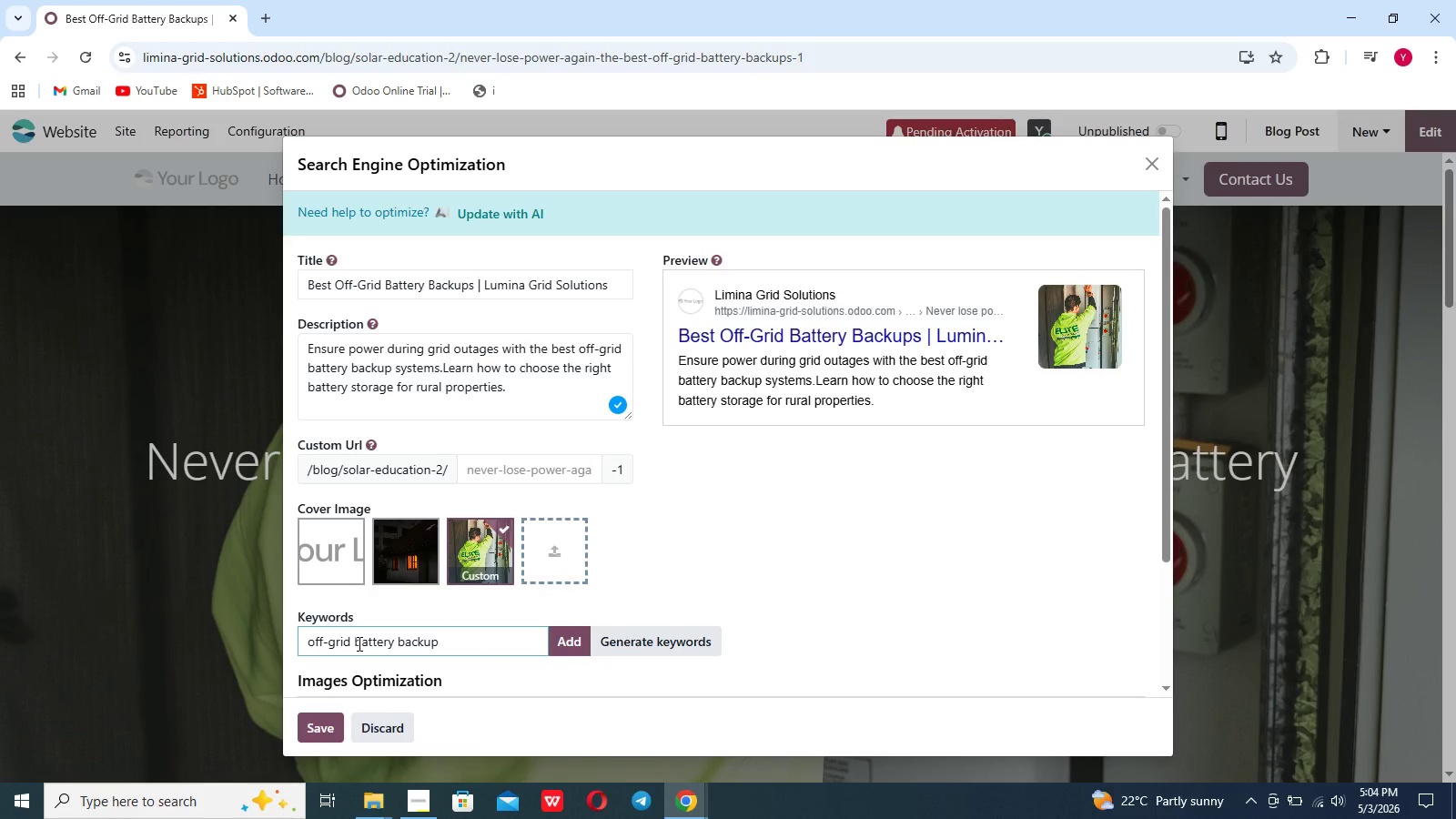 
key(Backspace)
 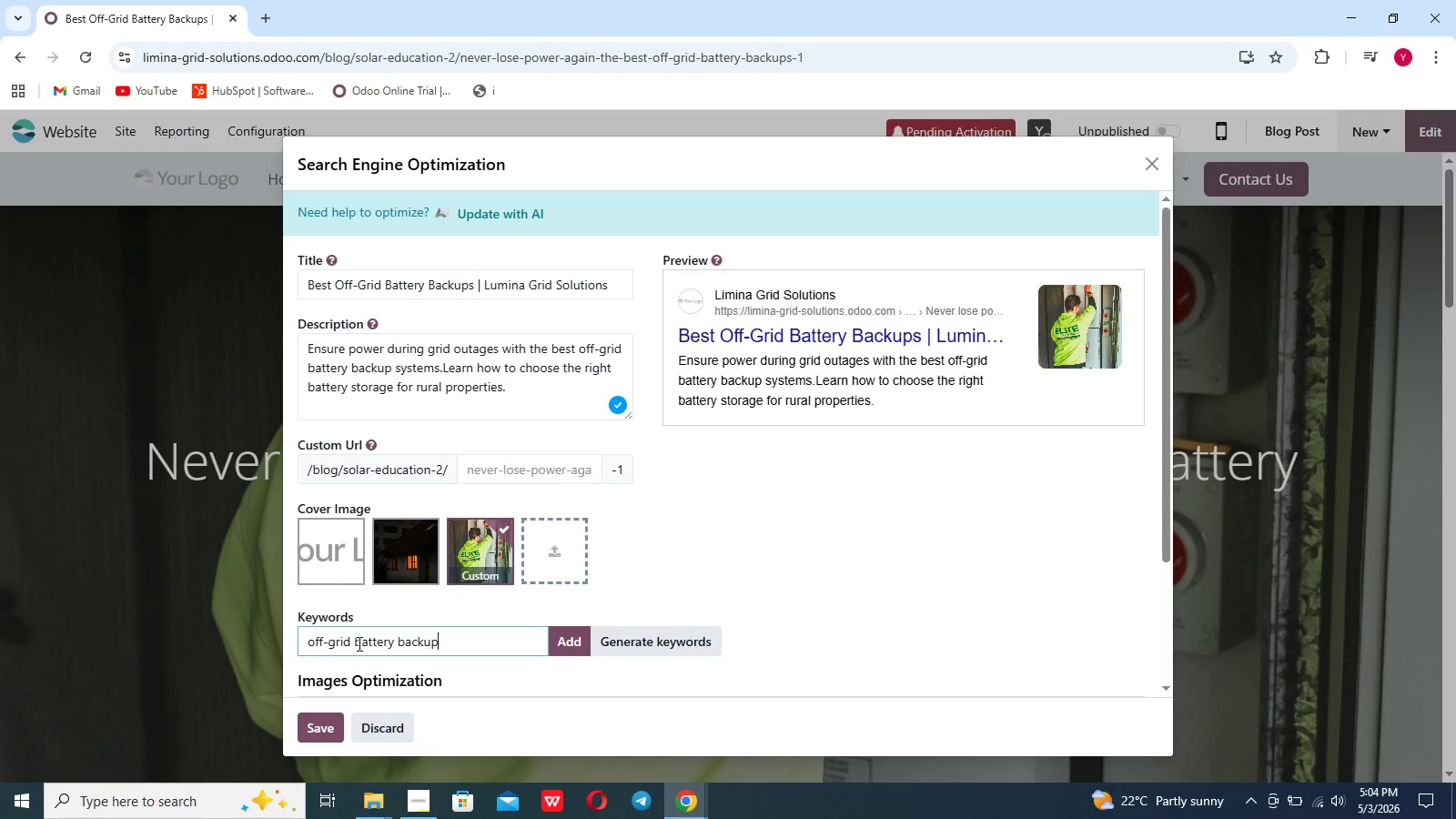 
key(Enter)
 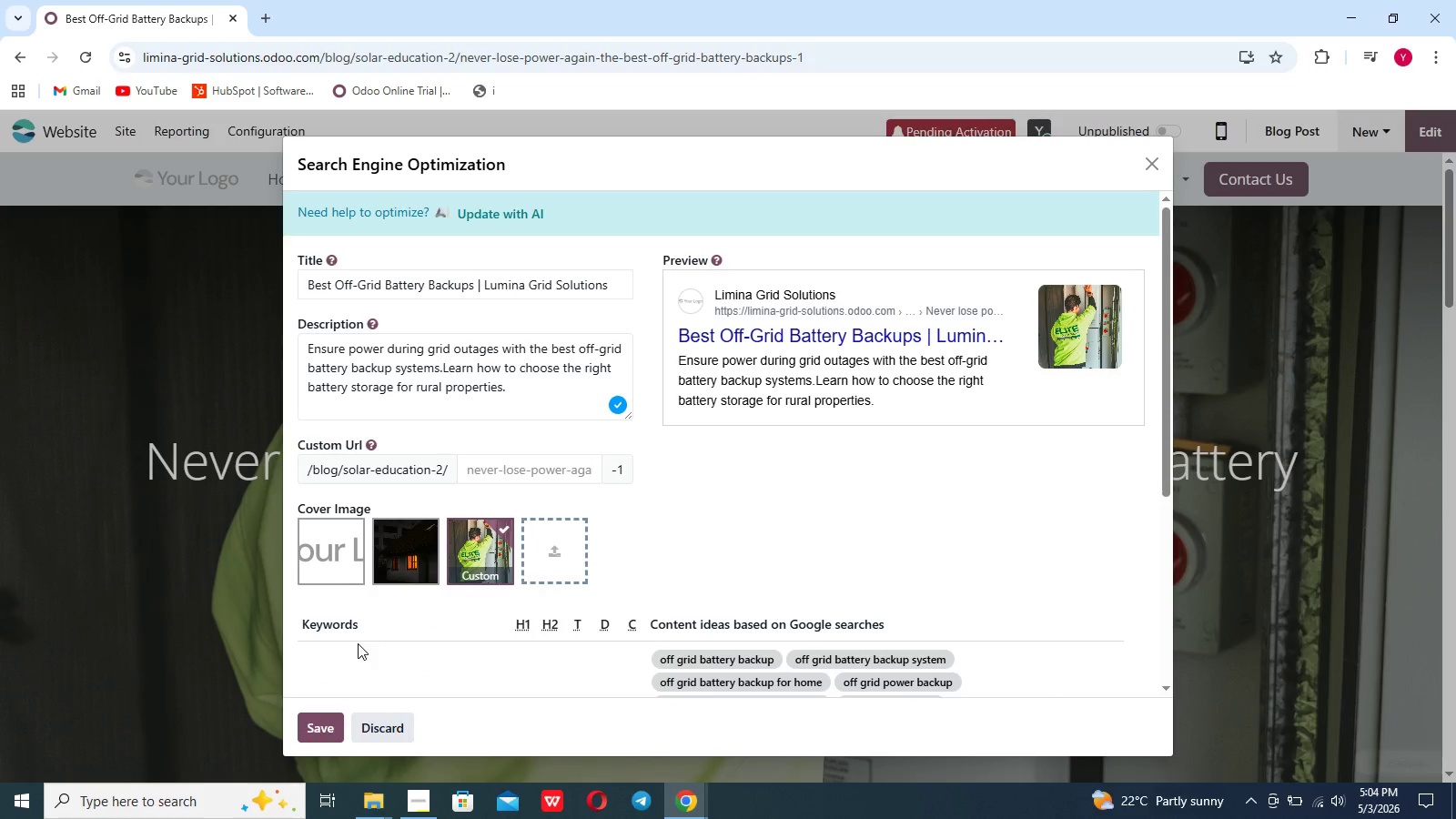 
scroll: coordinate [358, 643], scroll_direction: down, amount: 5.0
 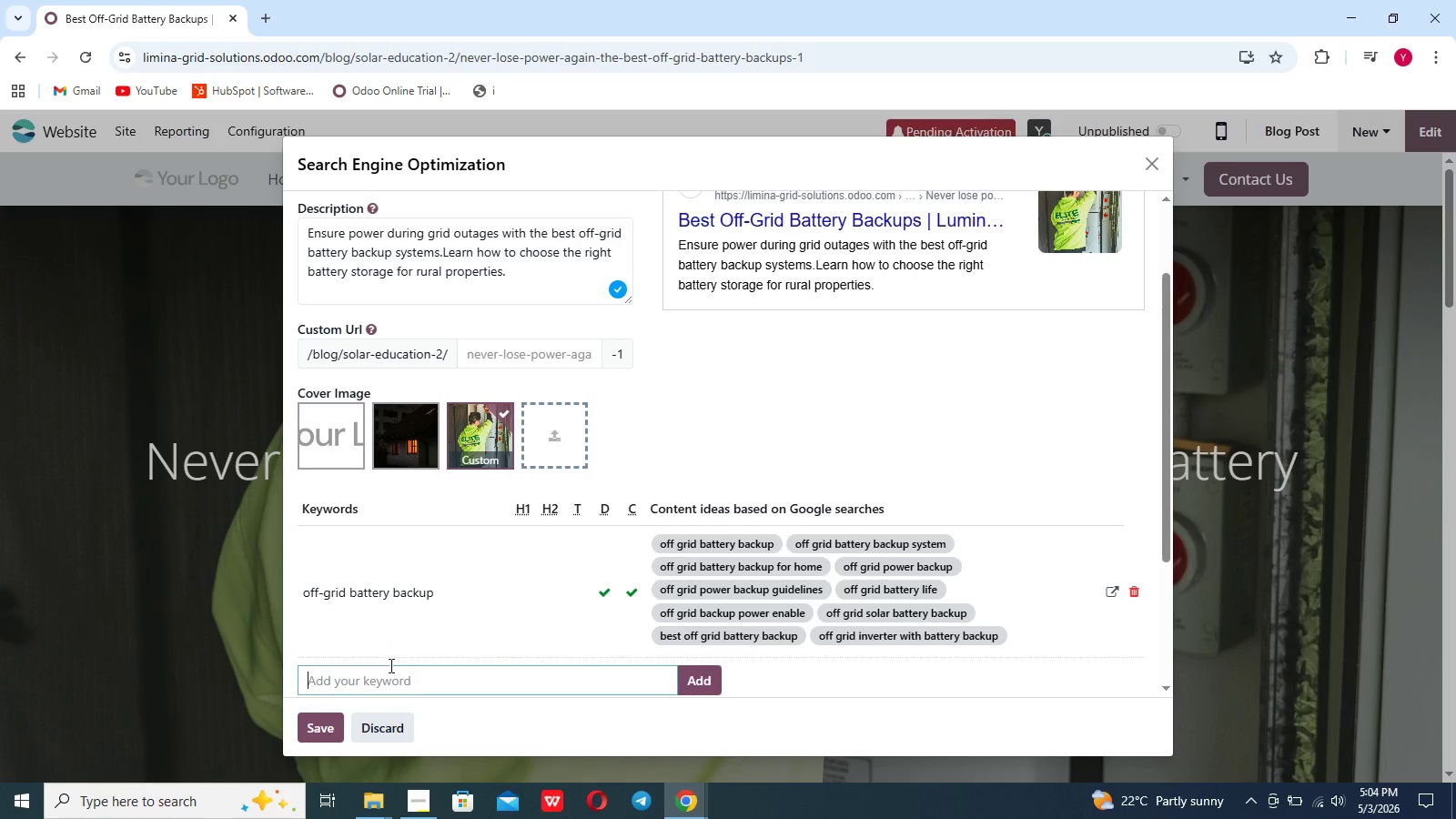 
left_click([382, 675])
 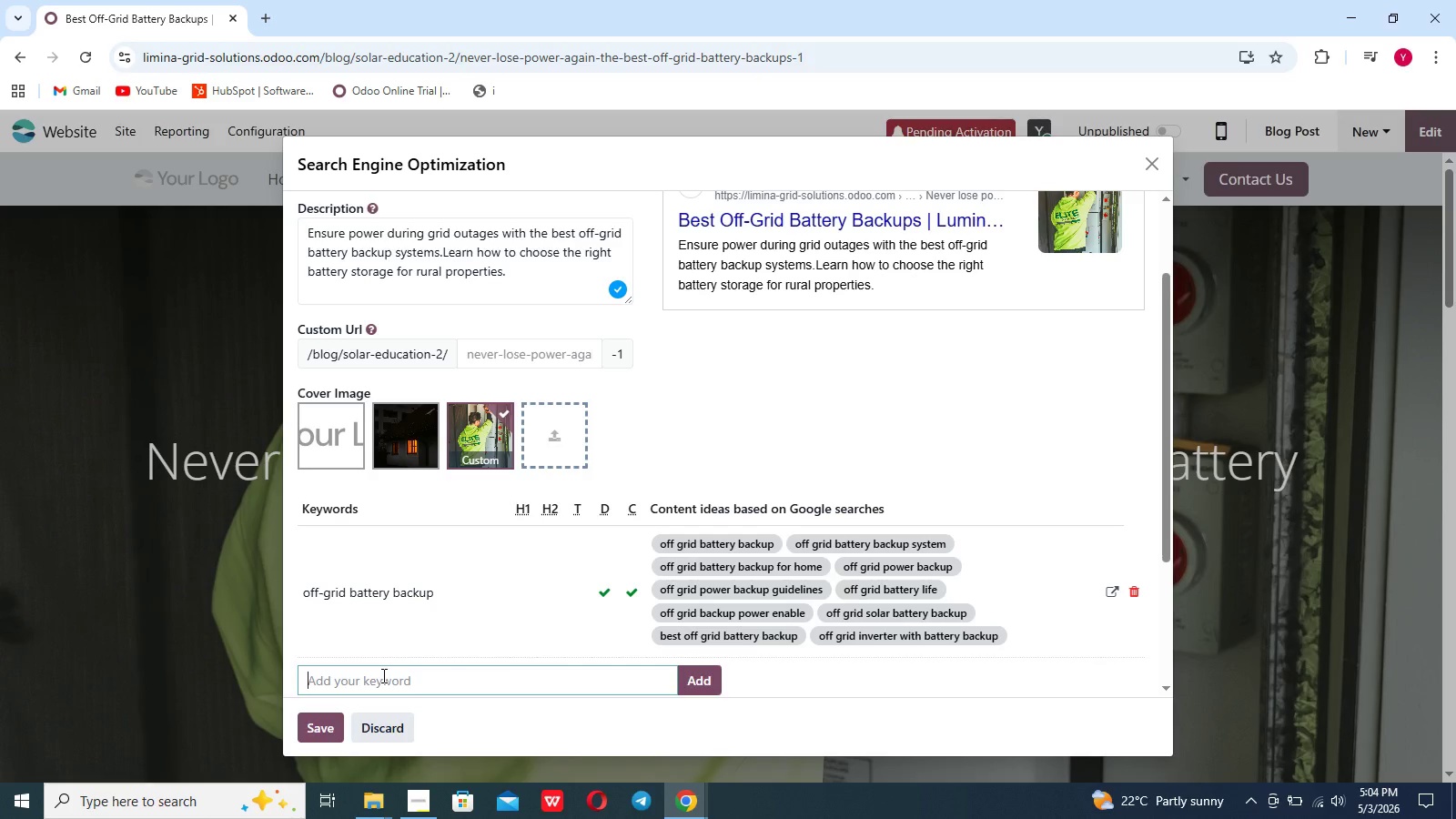 
type(battery storage)
 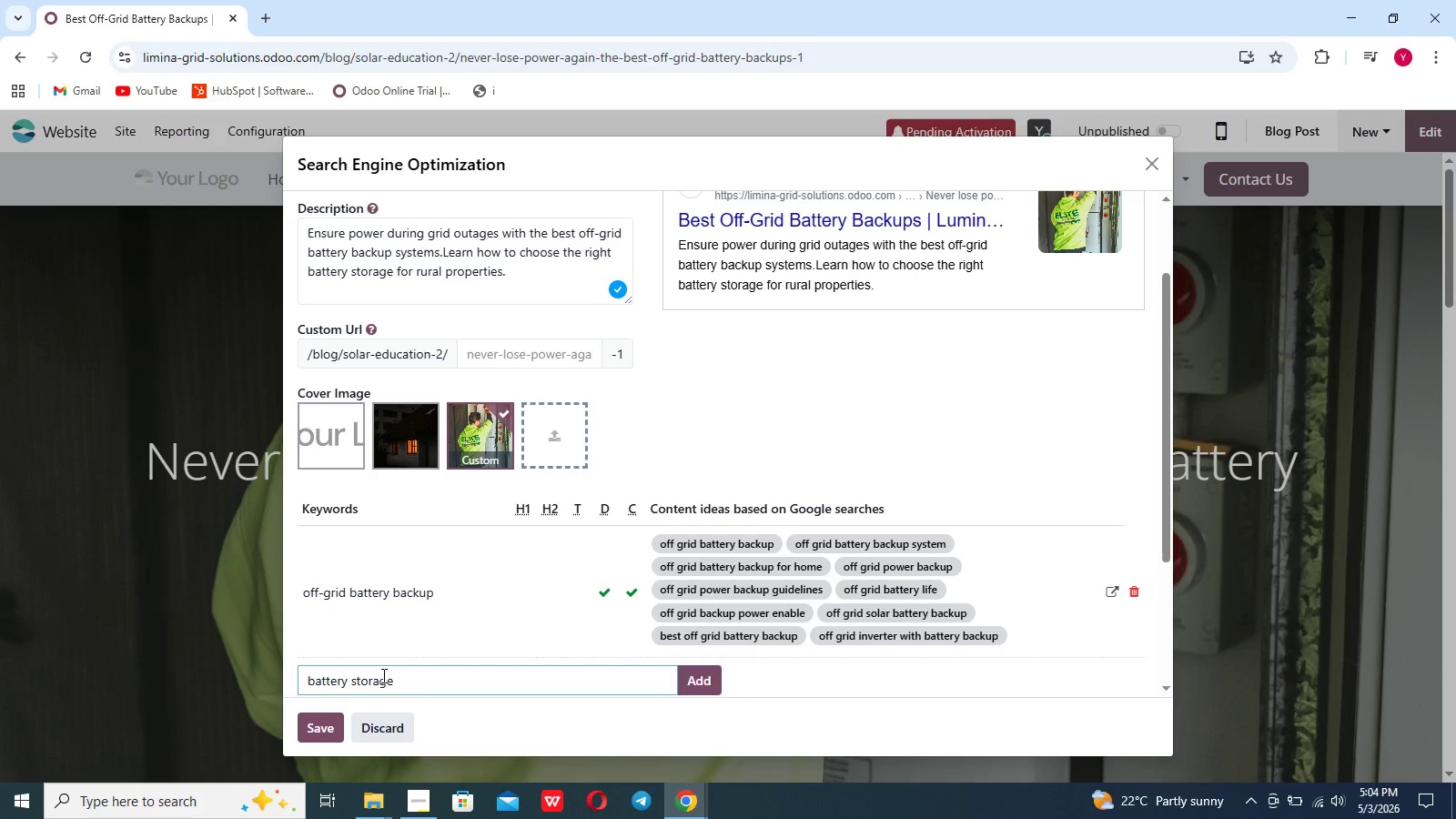 
key(Enter)
 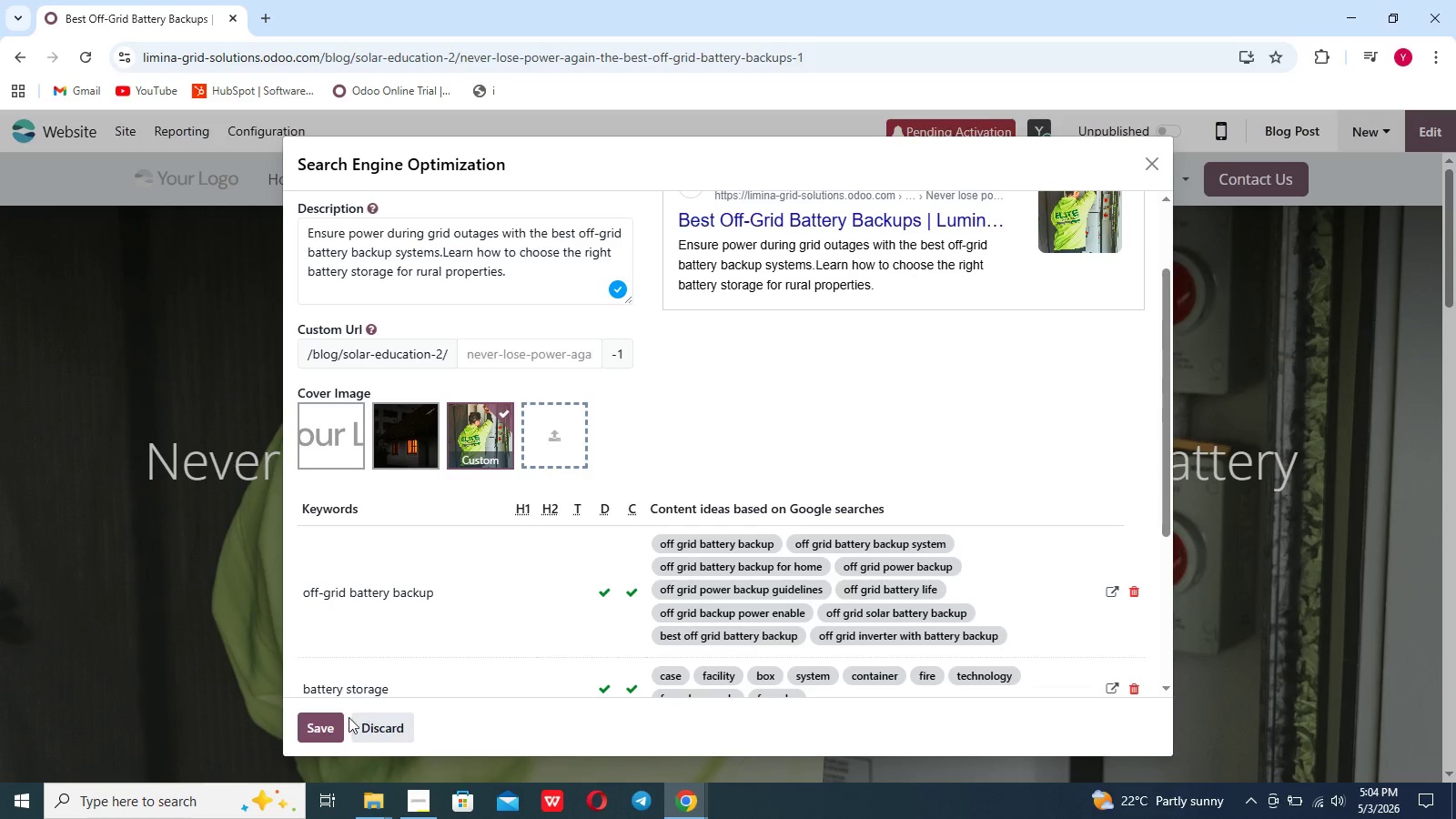 
left_click([321, 728])
 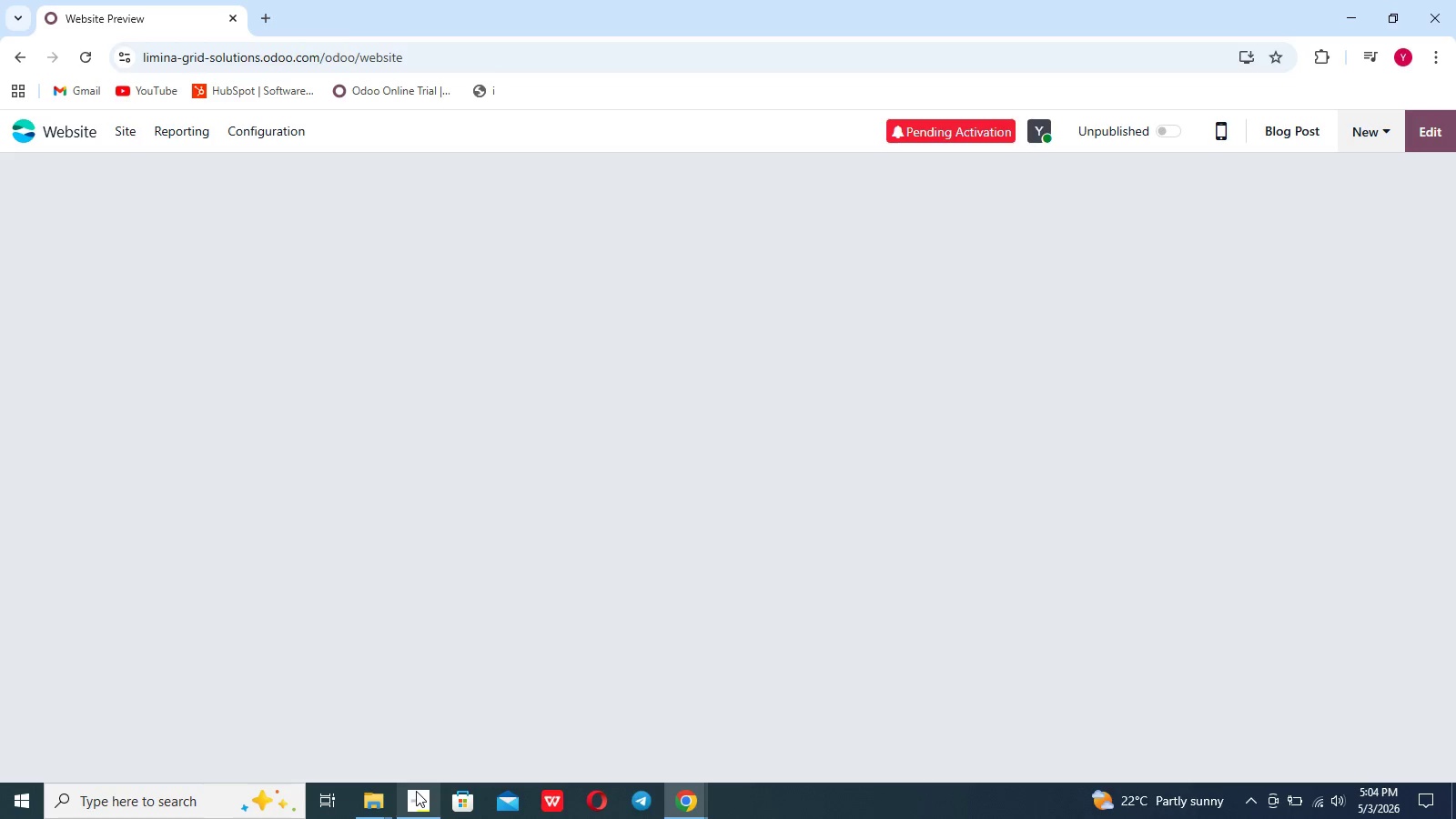 
left_click([416, 791])